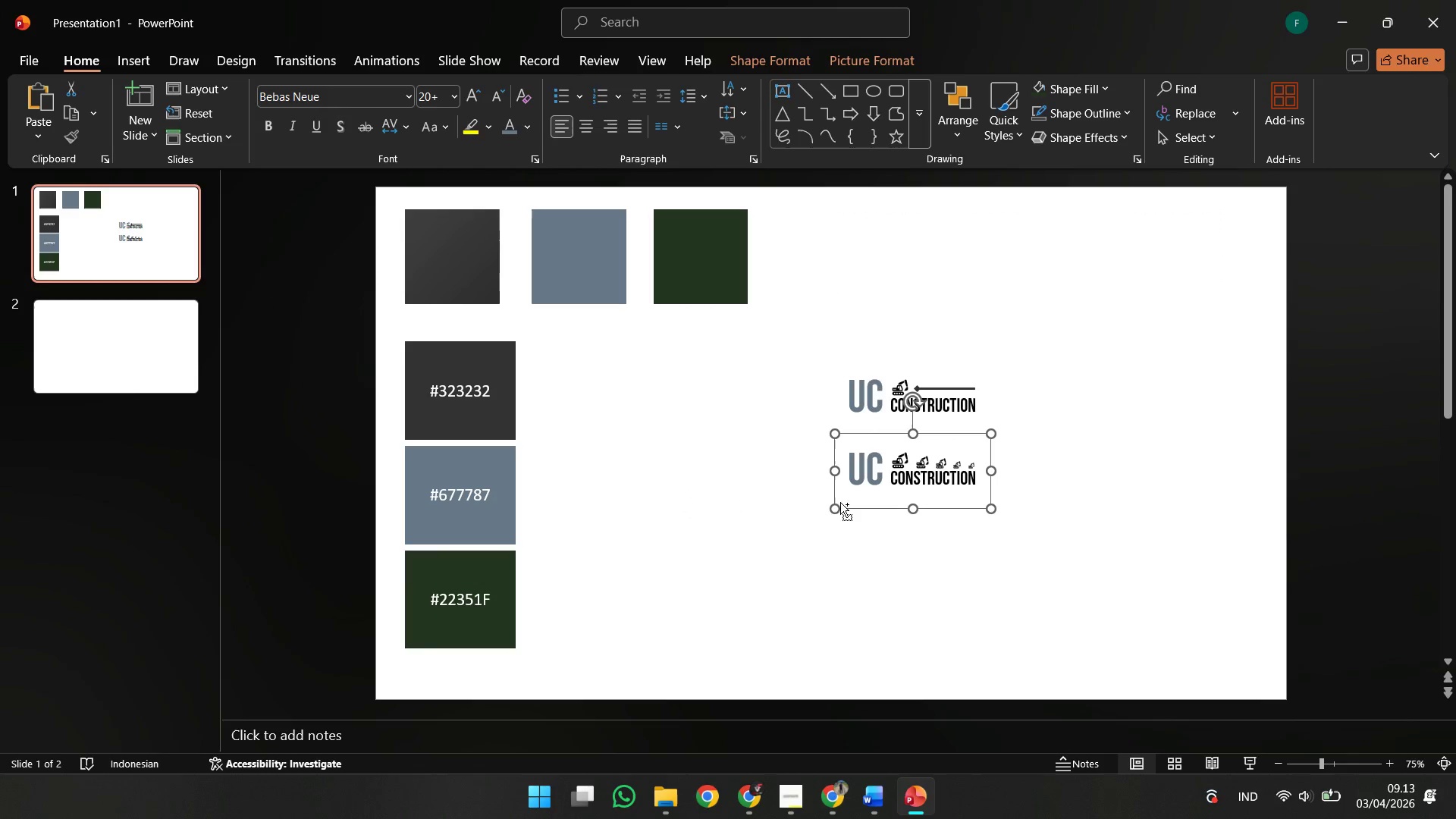 
key(Control+C)
 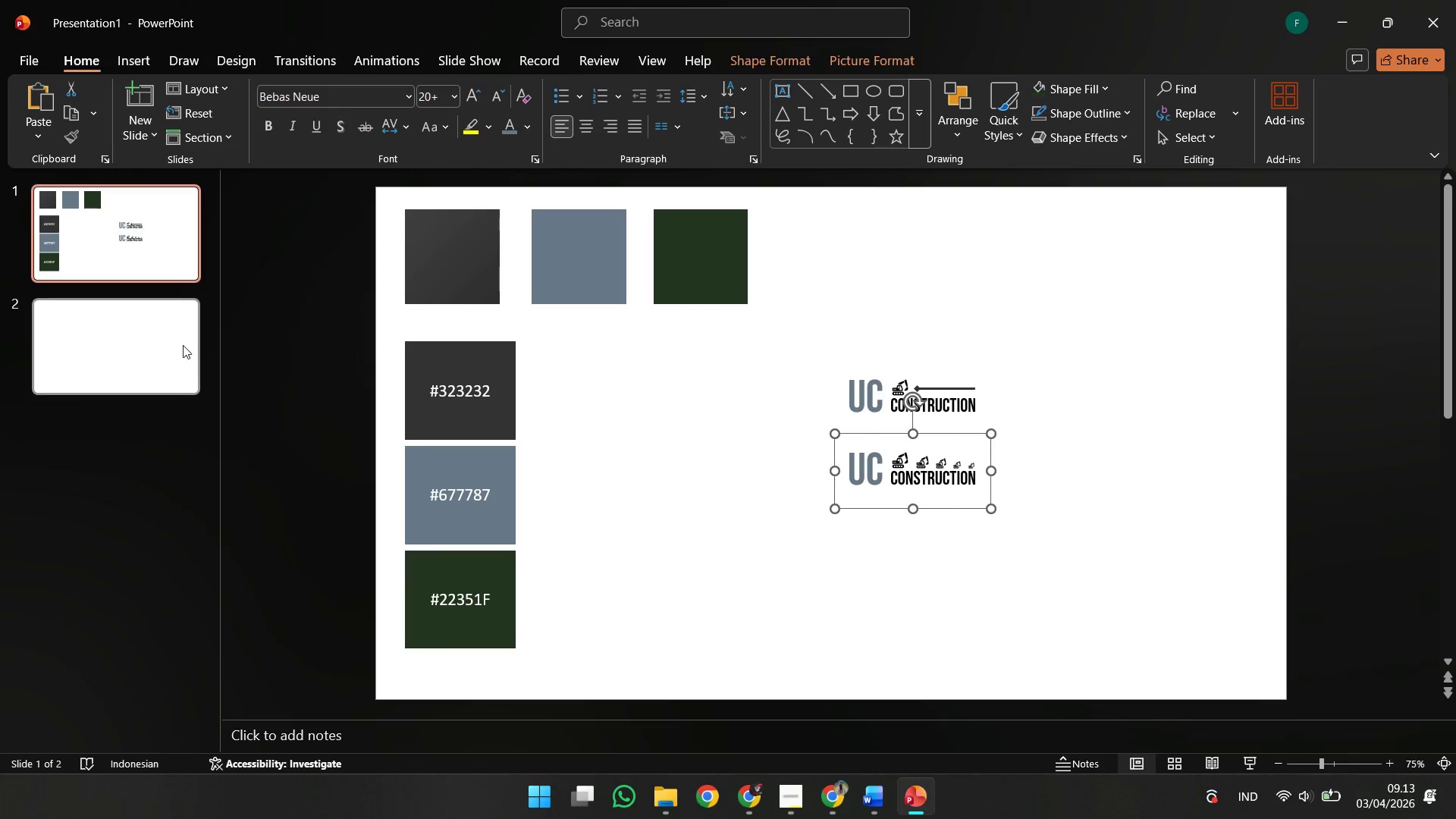 
left_click([183, 345])
 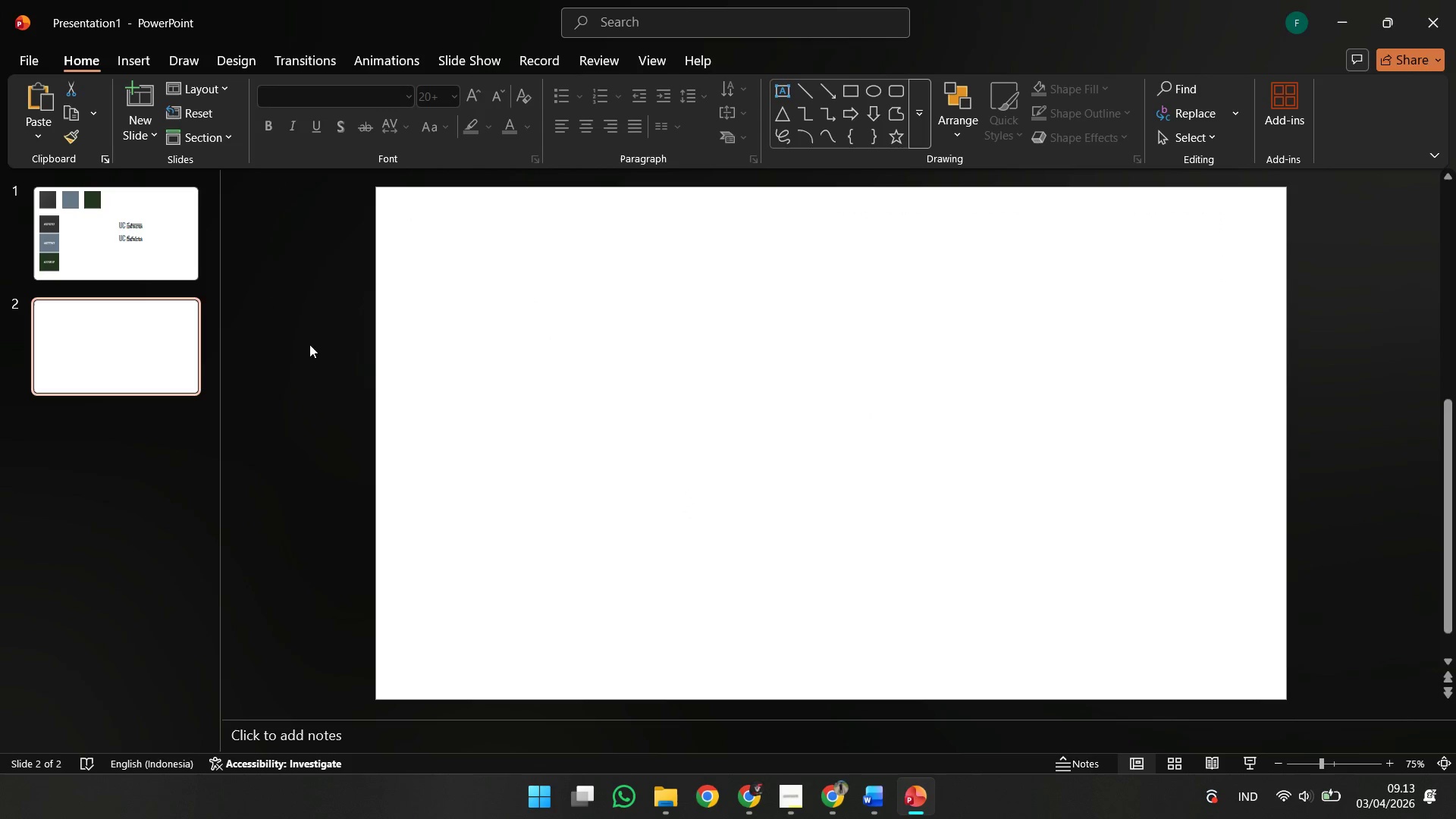 
key(Control+ControlLeft)
 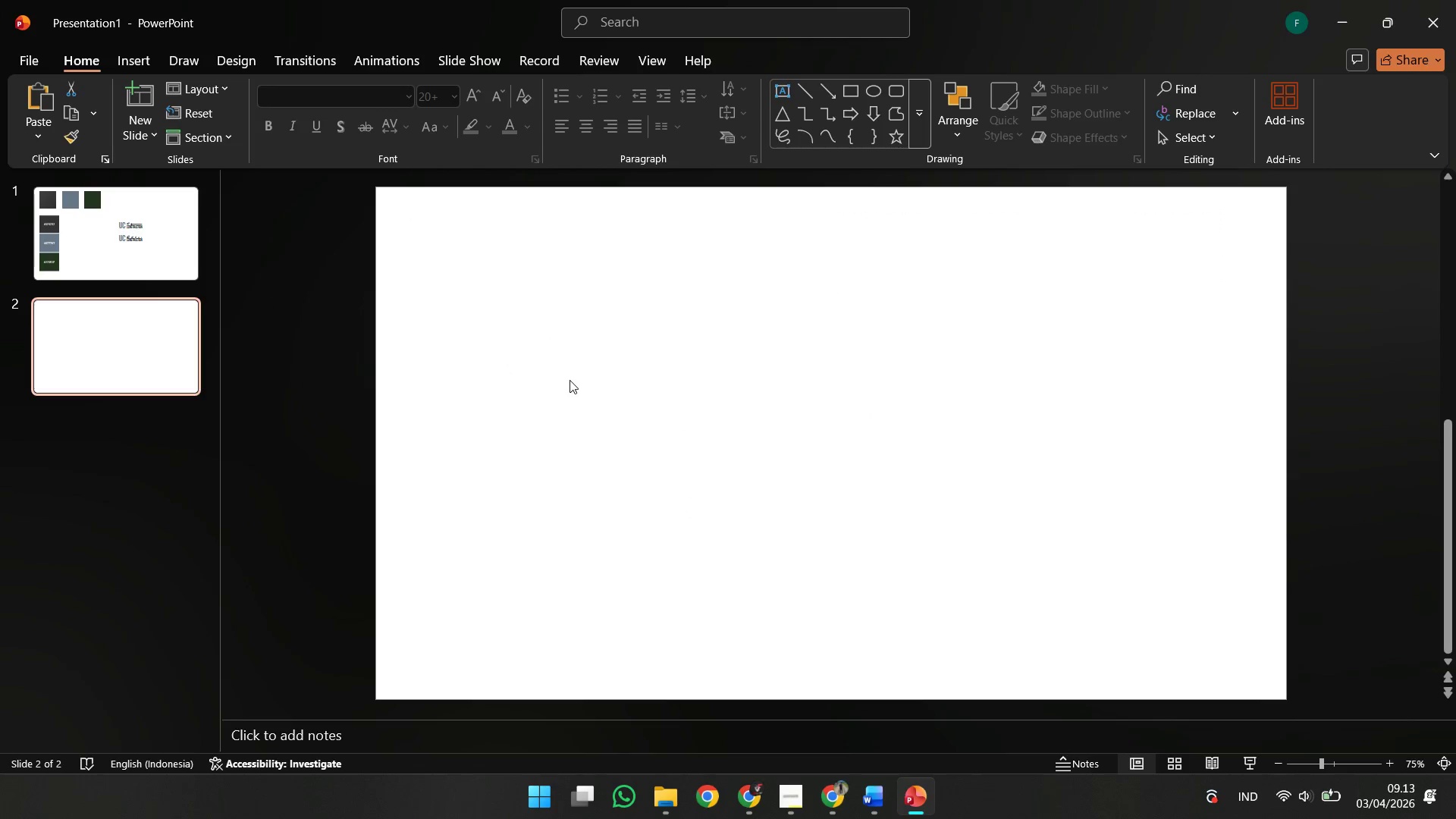 
right_click([570, 380])
 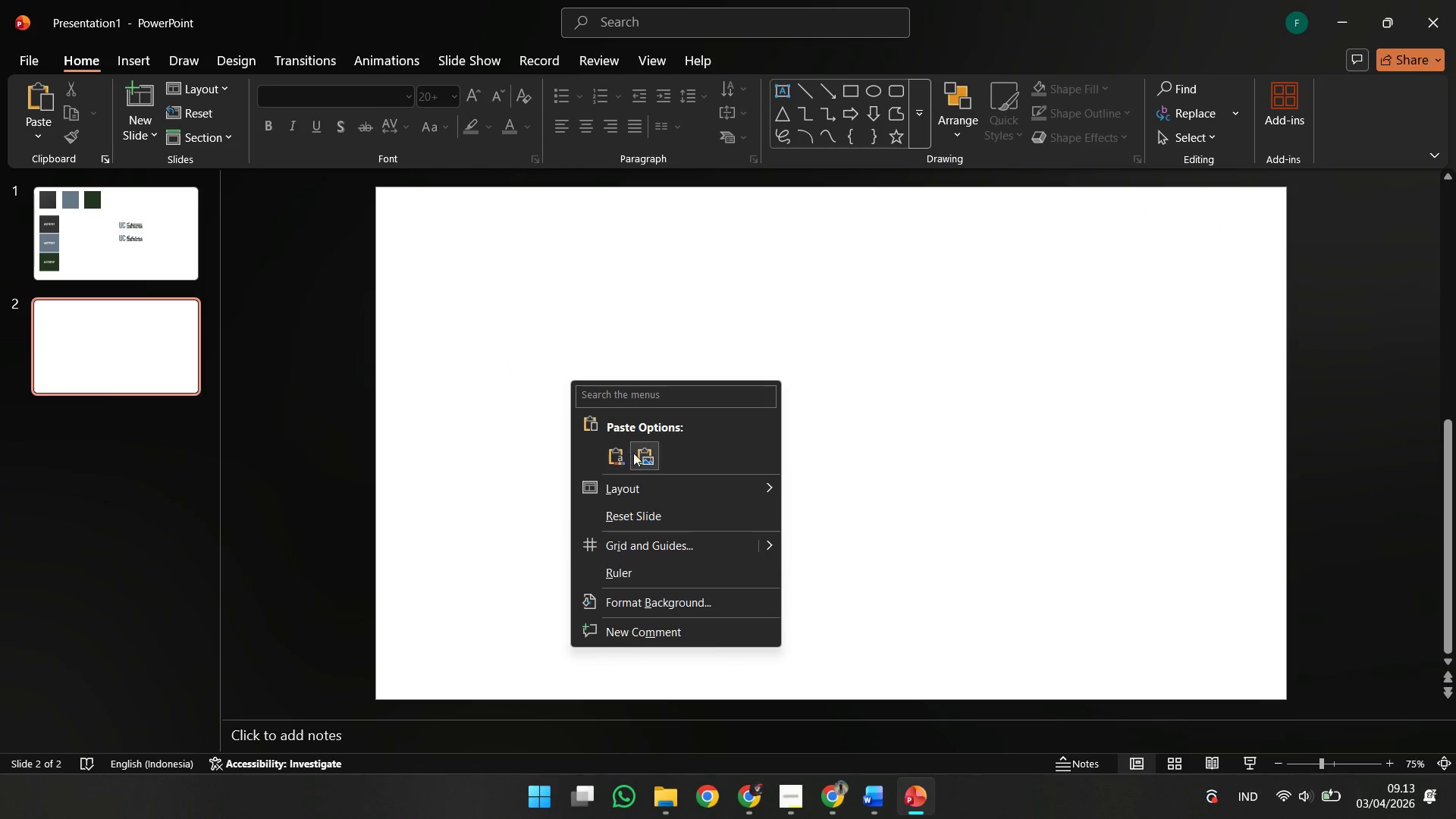 
left_click([635, 453])
 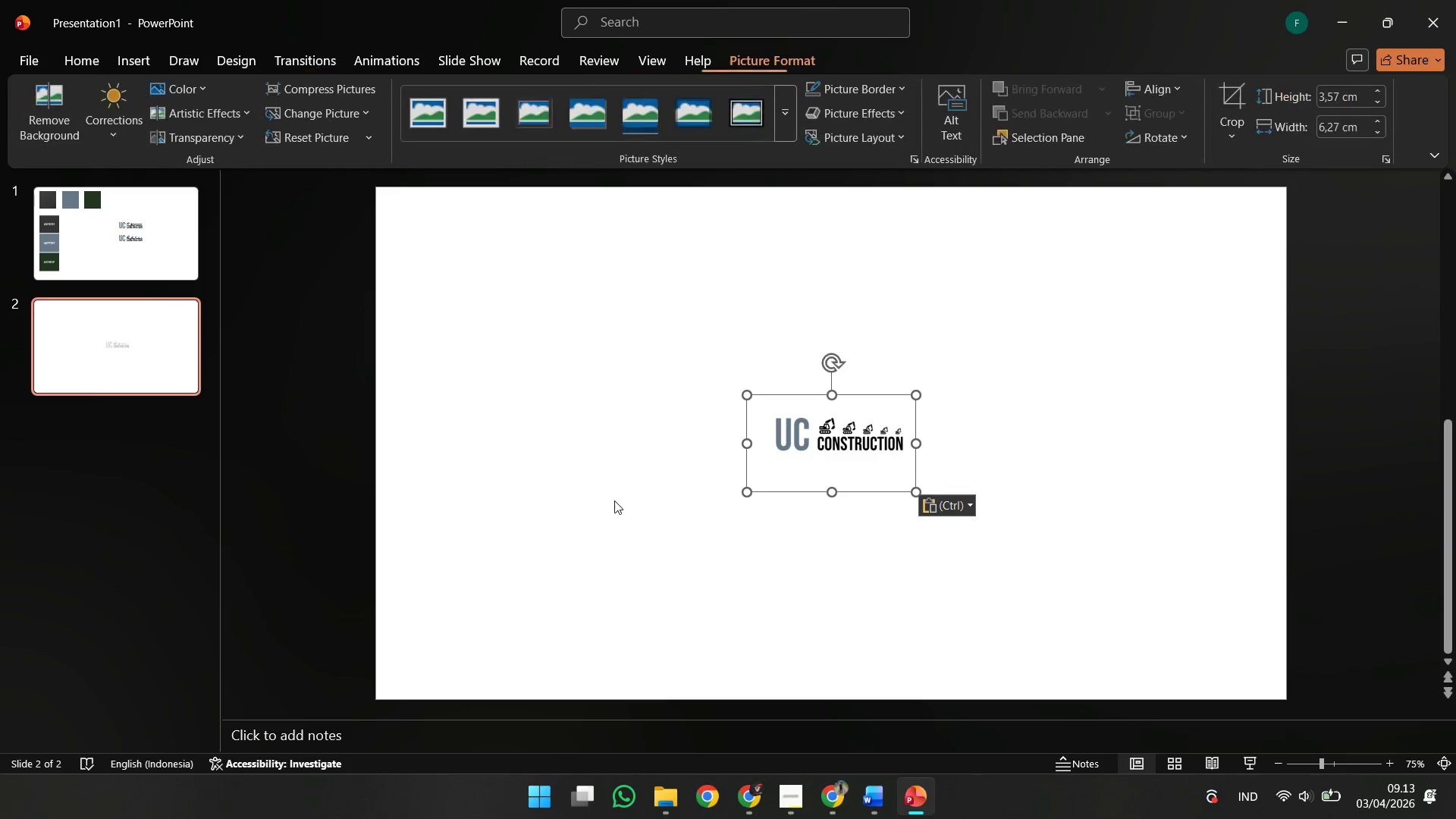 
hold_key(key=ShiftLeft, duration=1.67)
left_click_drag(start_coordinate=[745, 491], to_coordinate=[827, 444])
 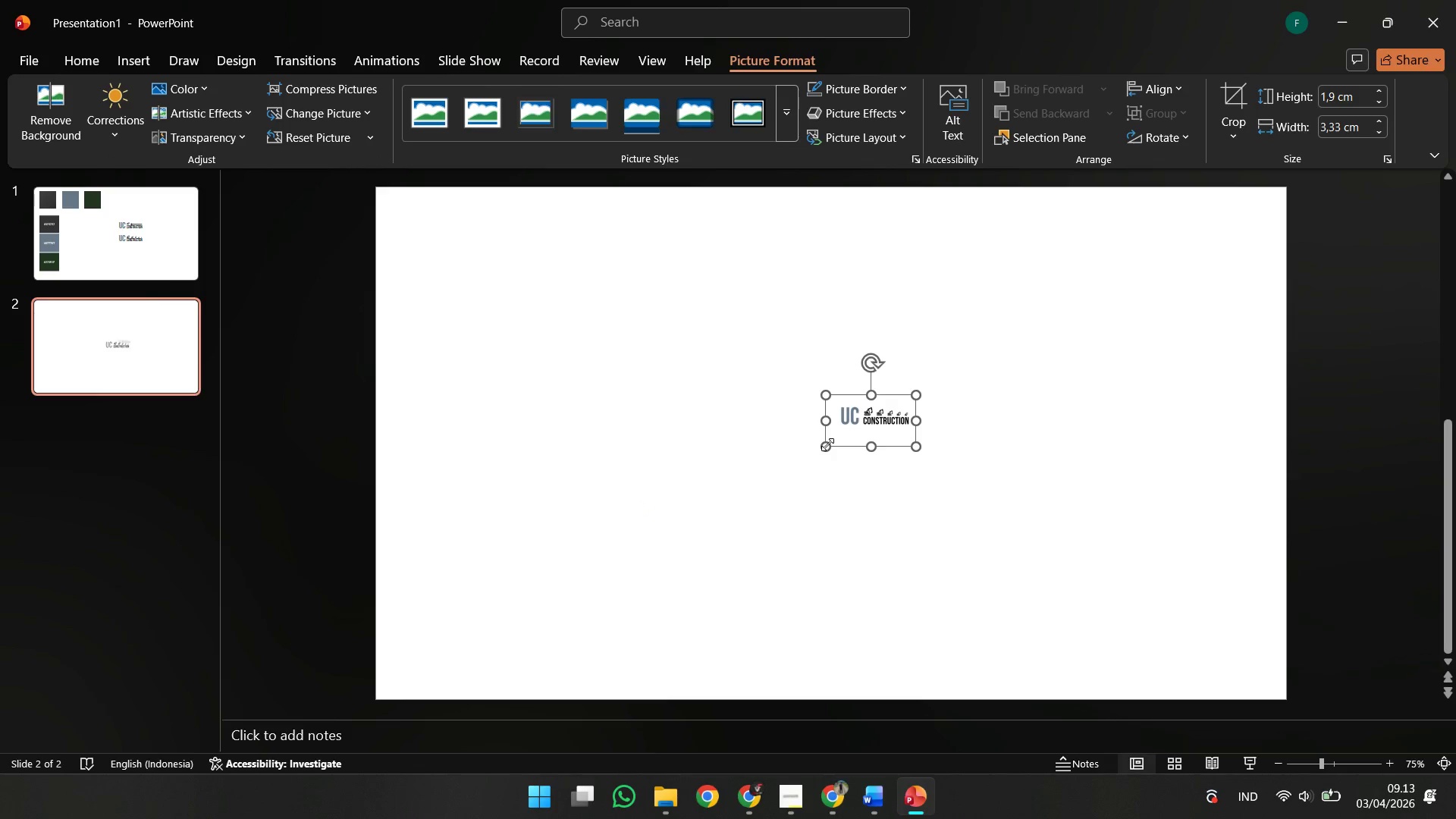 
hold_key(key=ControlLeft, duration=1.25)
scroll: coordinate [870, 419], scroll_direction: up, amount: 12.0
 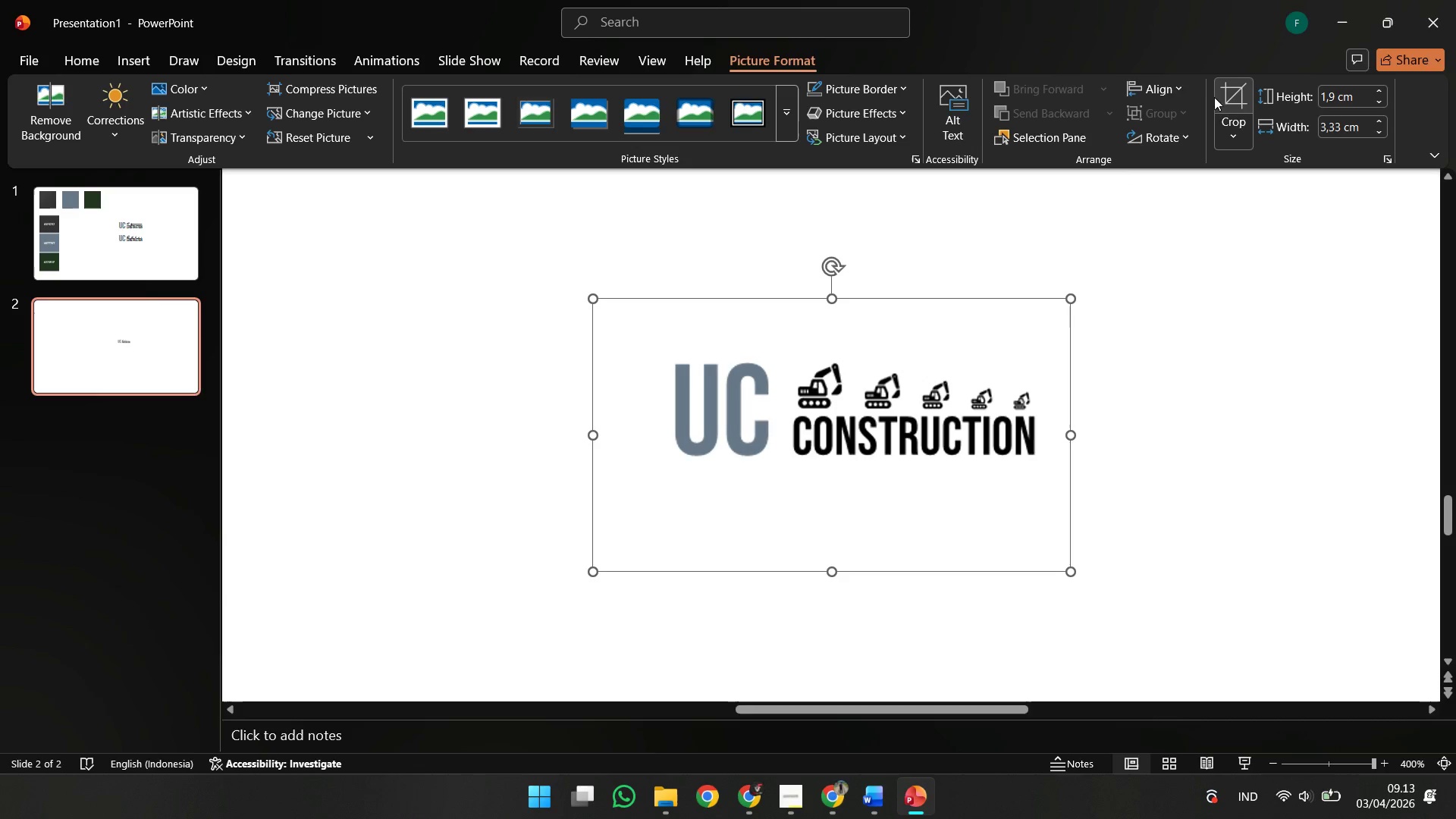 
left_click([1226, 96])
 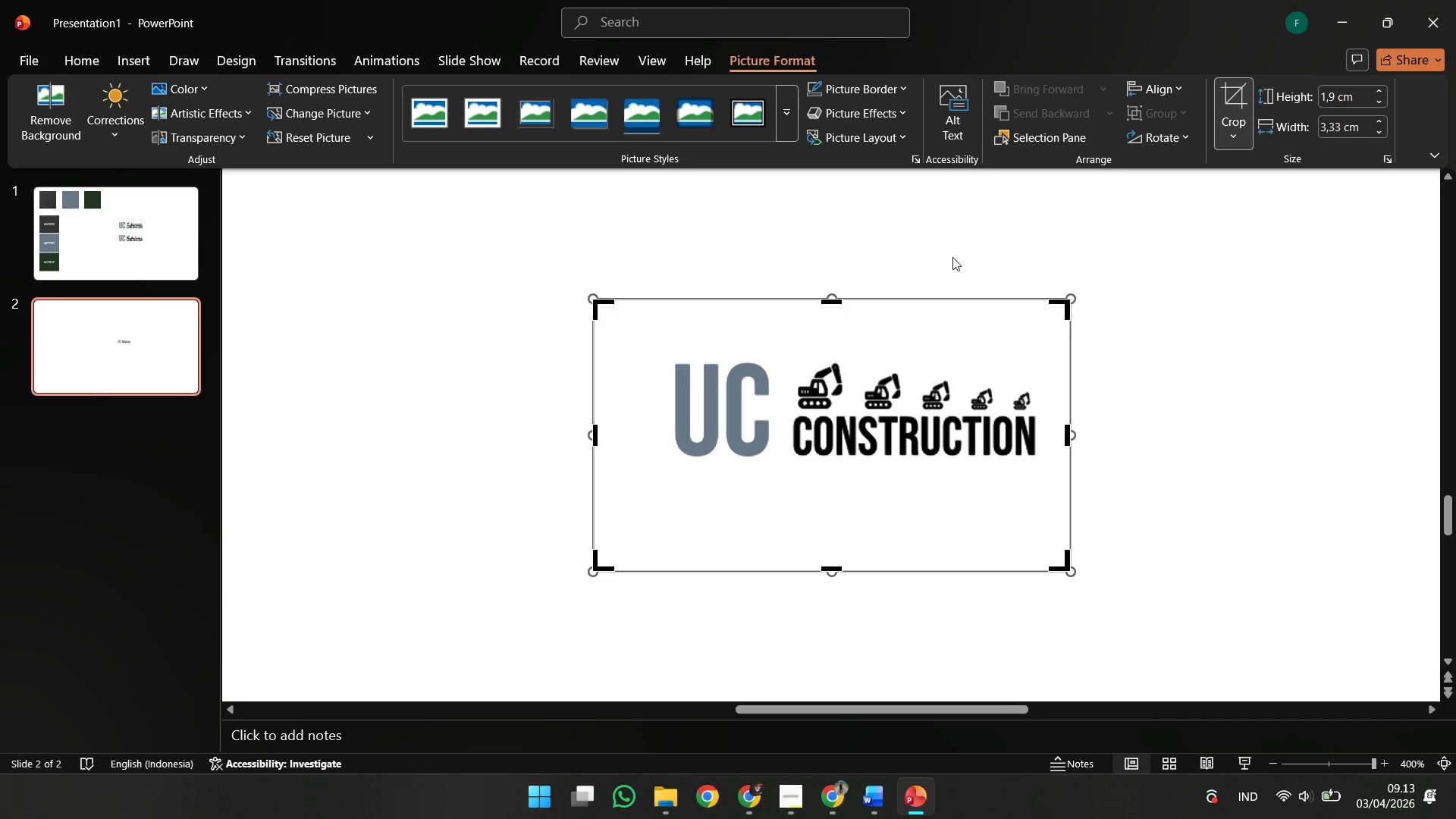 
hold_key(key=ShiftLeft, duration=2.02)
left_click_drag(start_coordinate=[830, 300], to_coordinate=[814, 345])
 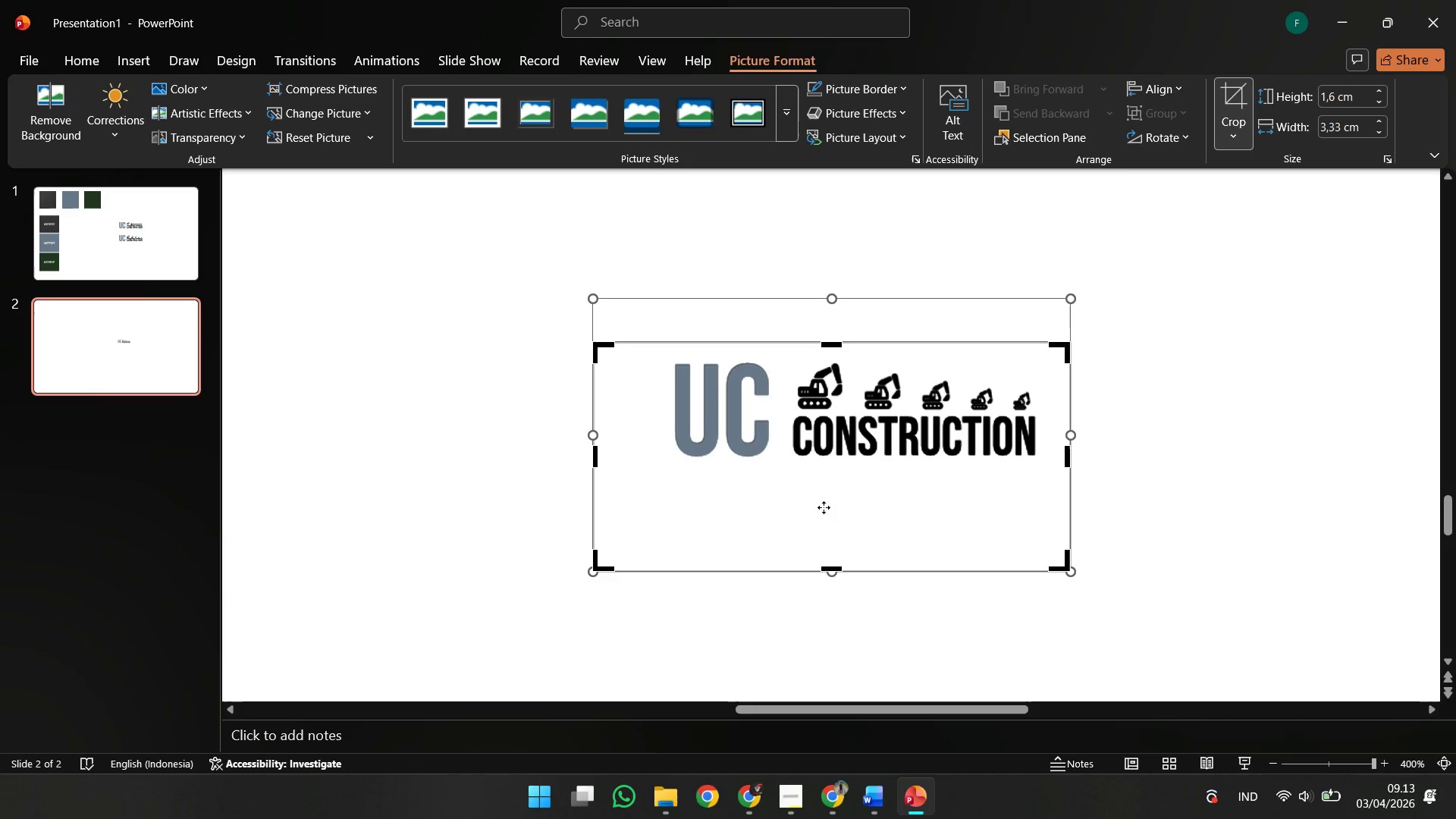 
hold_key(key=ShiftLeft, duration=2.39)
left_click_drag(start_coordinate=[827, 570], to_coordinate=[846, 483])
 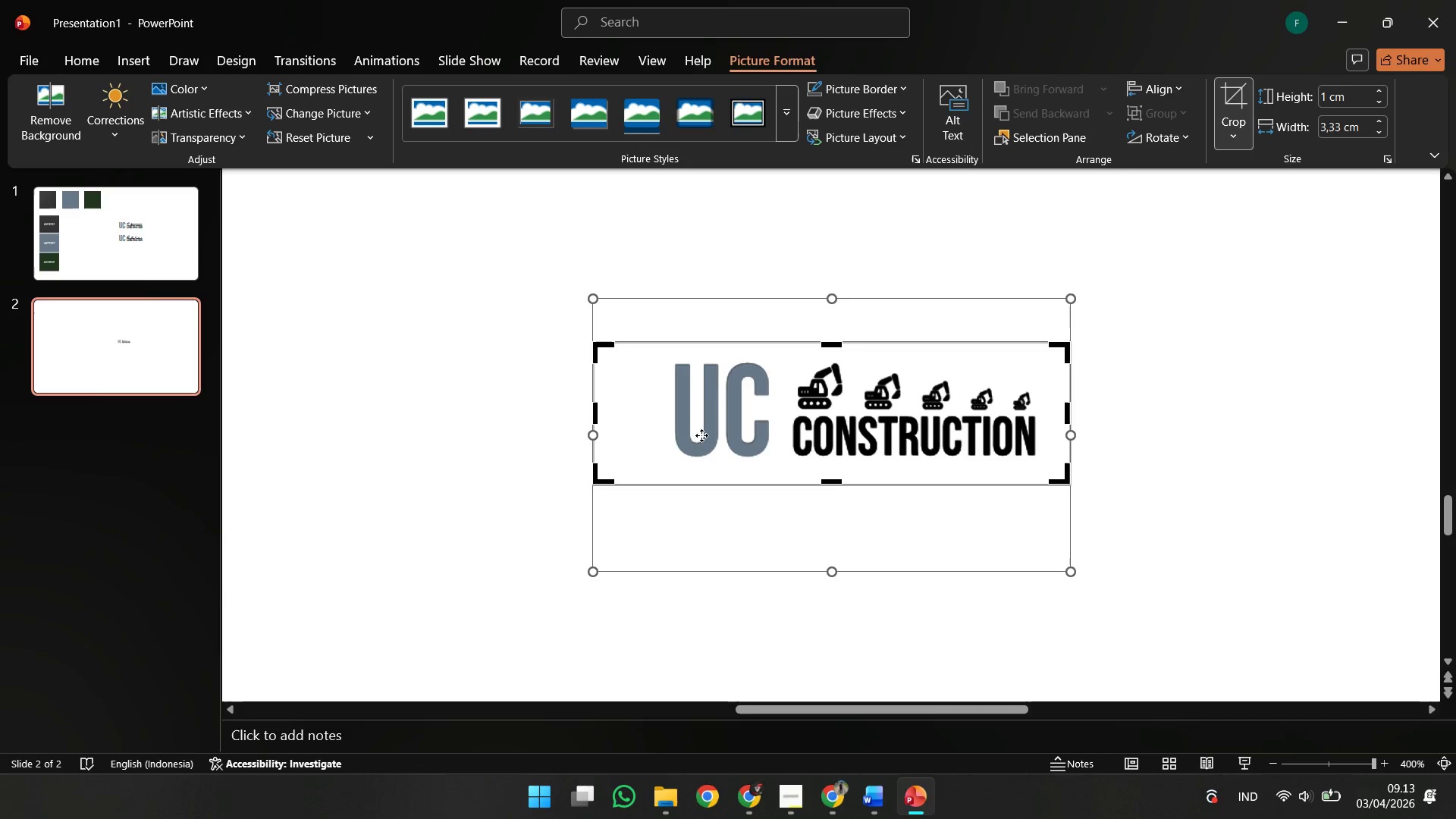 
hold_key(key=ShiftLeft, duration=2.55)
left_click_drag(start_coordinate=[596, 415], to_coordinate=[654, 413])
 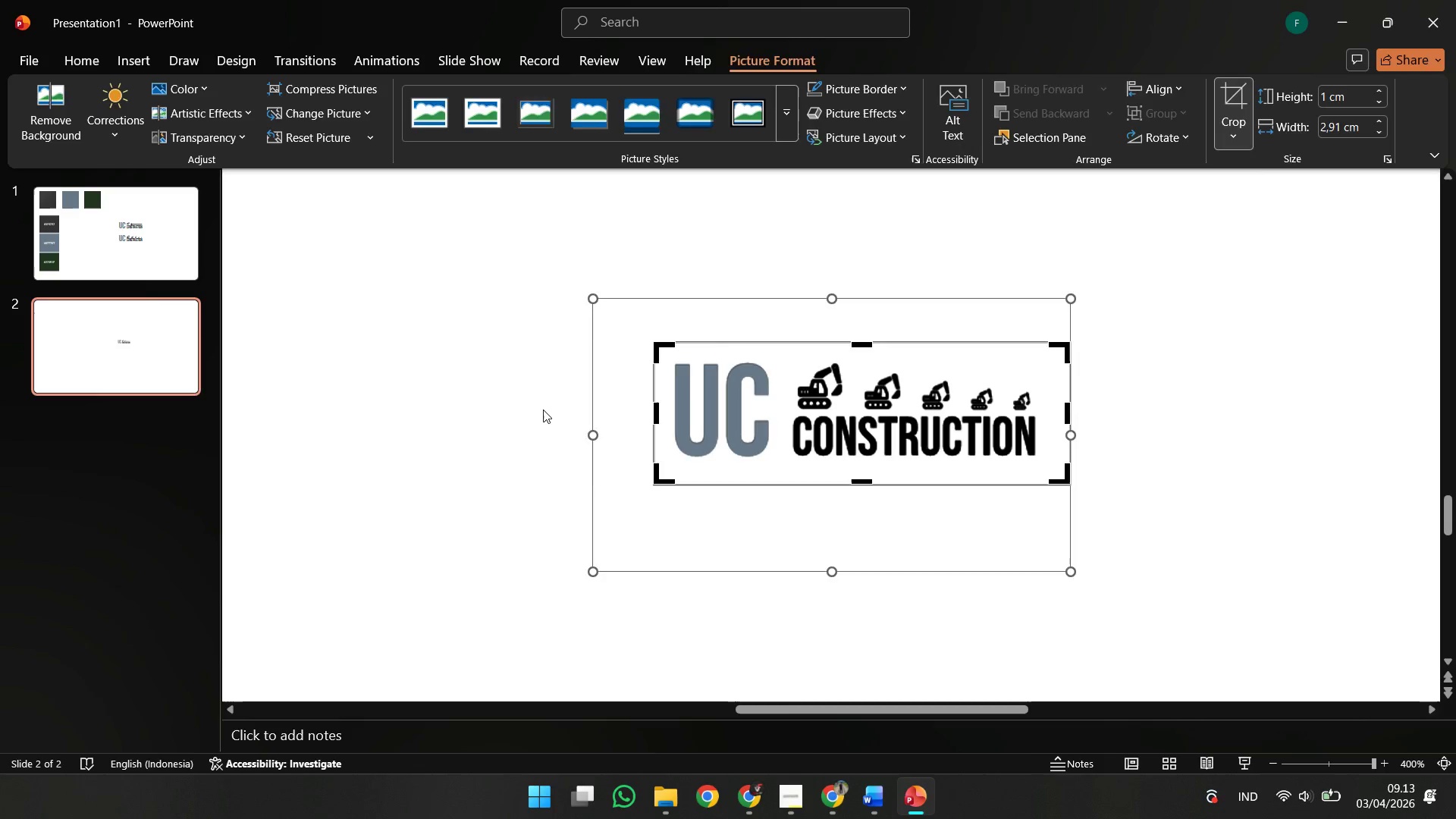 
left_click([543, 410])
 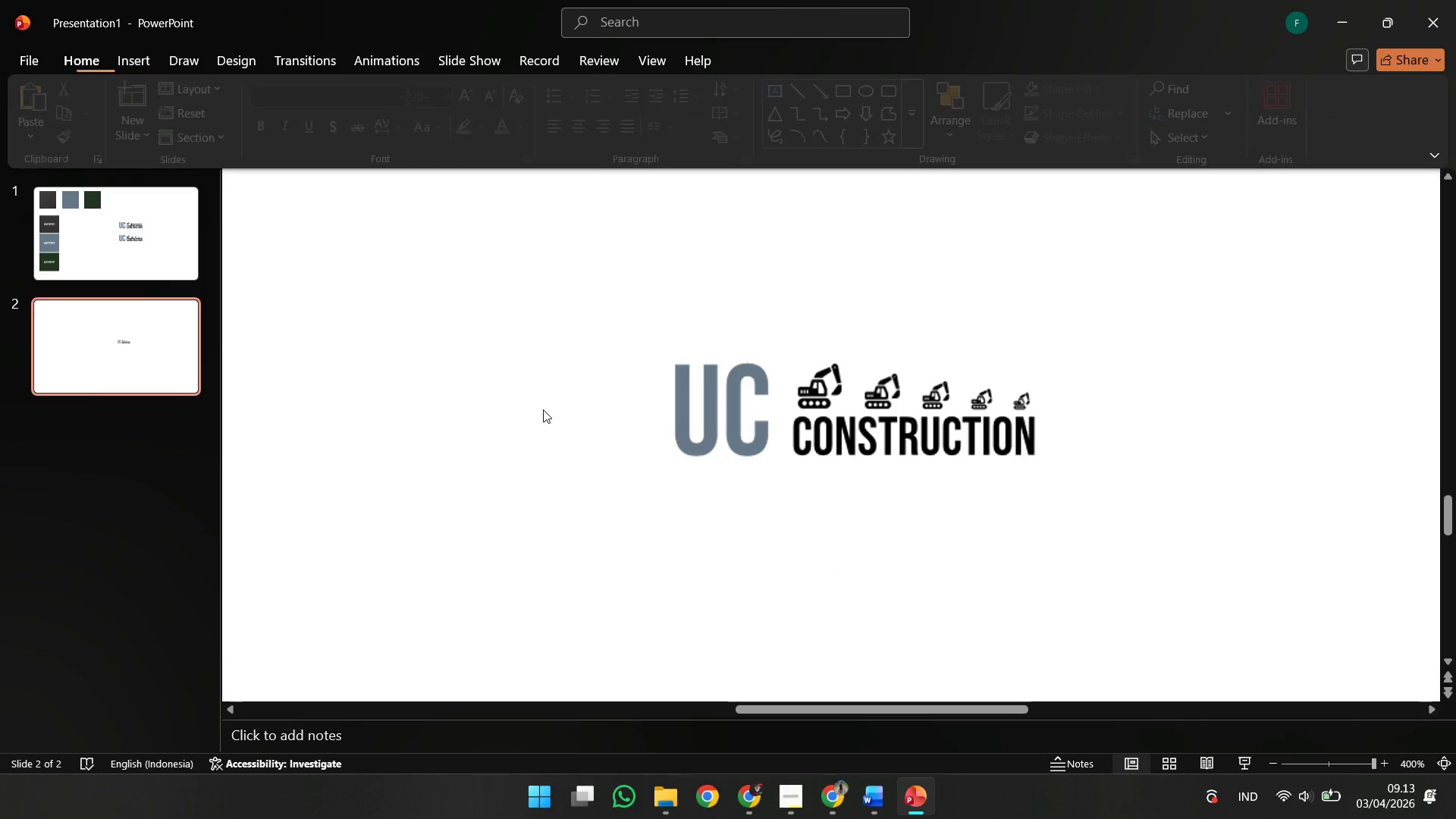 
hold_key(key=ControlLeft, duration=0.73)
scroll: coordinate [648, 408], scroll_direction: down, amount: 7.0
 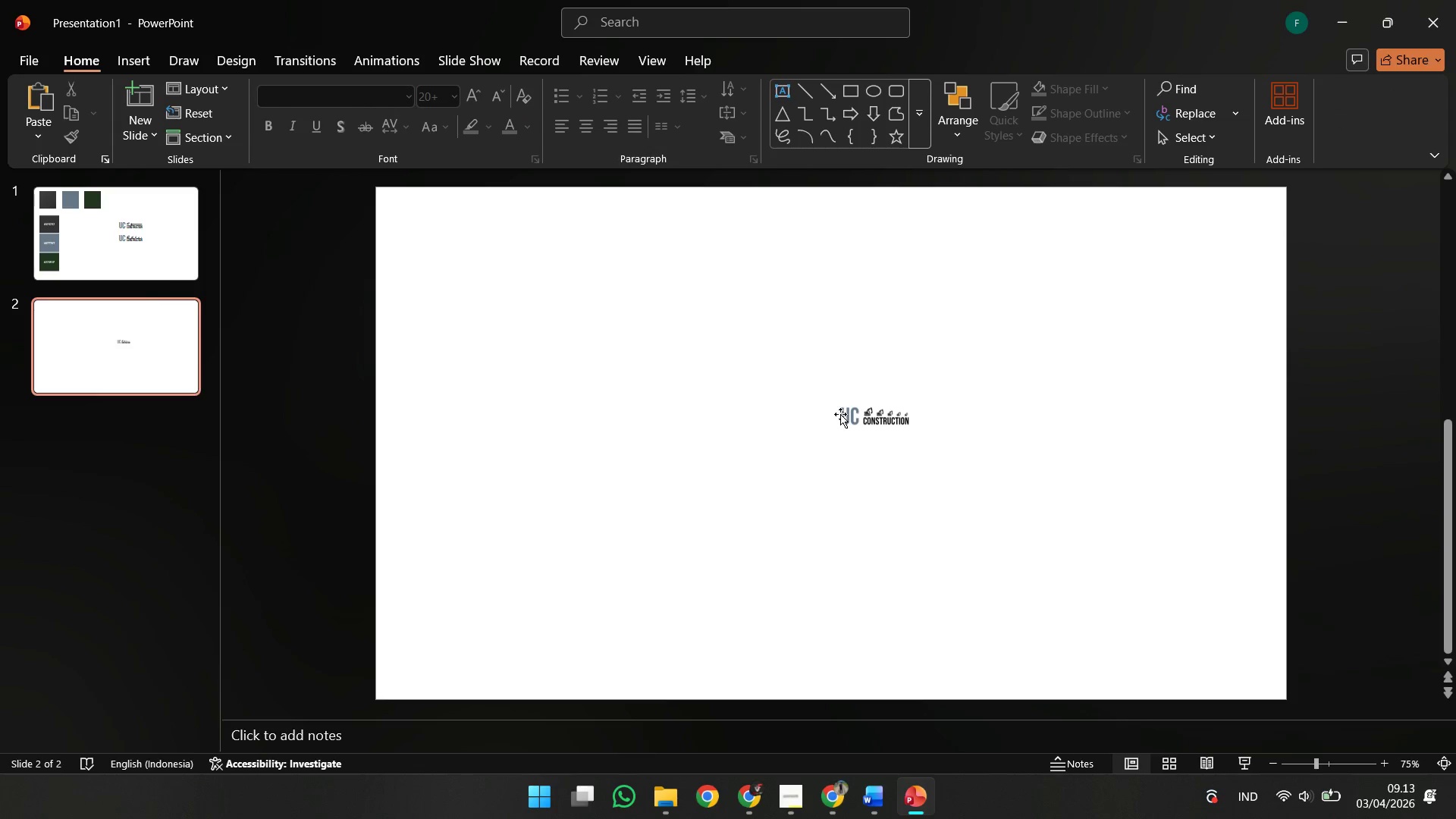 
left_click([840, 414])
 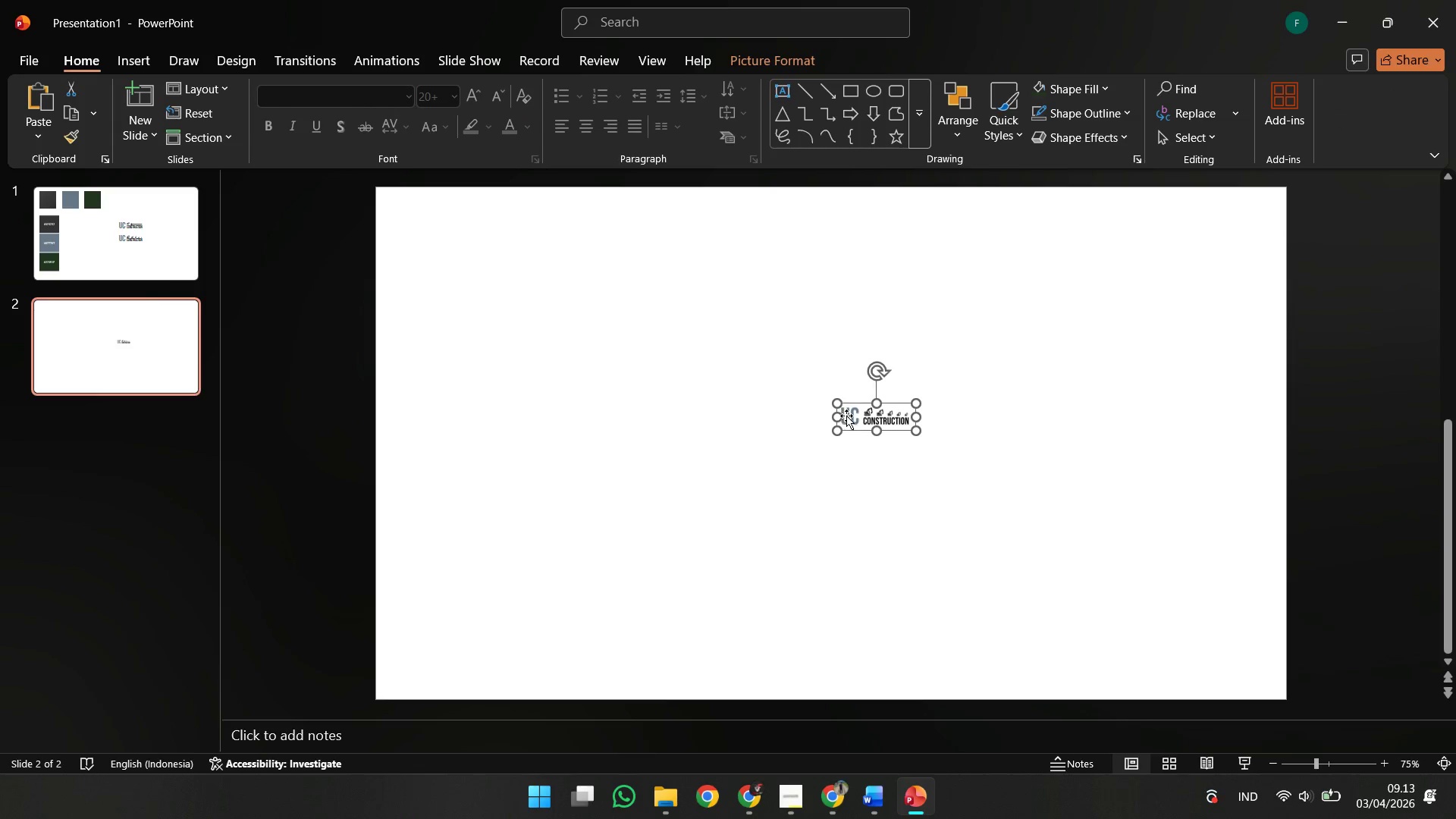 
left_click_drag(start_coordinate=[848, 416], to_coordinate=[1194, 223])
 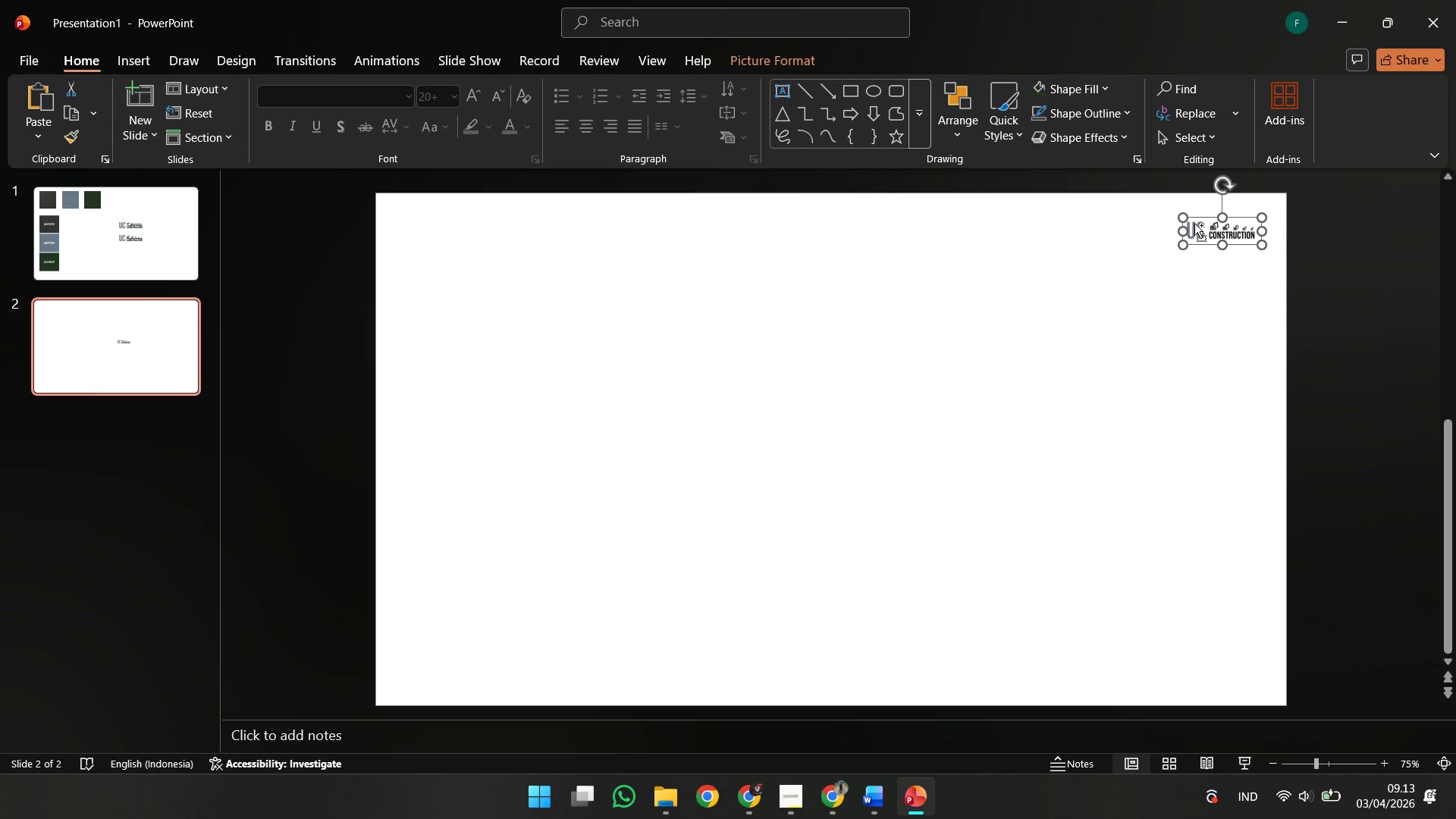 
hold_key(key=ControlLeft, duration=0.62)
scroll: coordinate [1194, 223], scroll_direction: up, amount: 6.0
 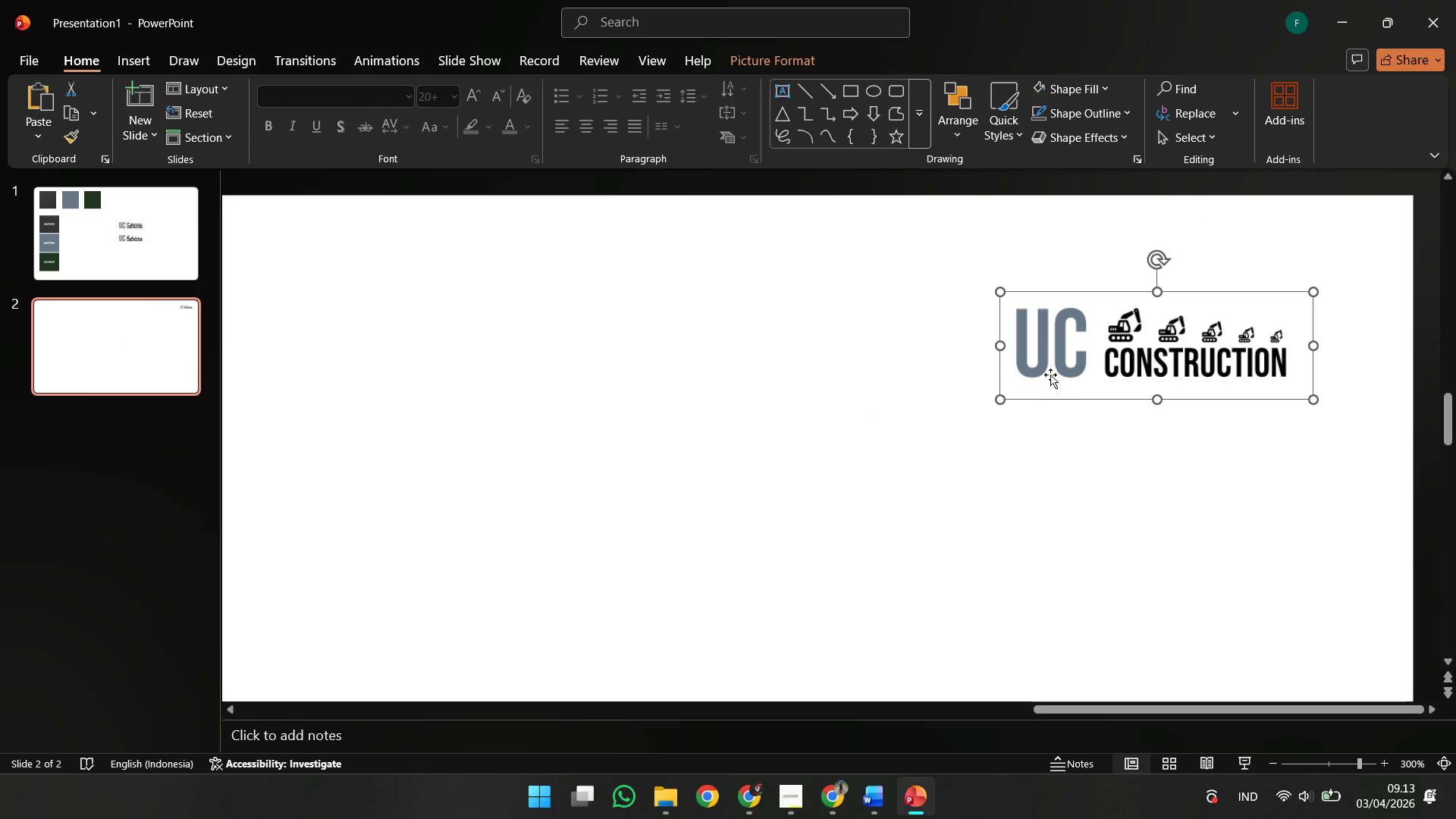 
hold_key(key=ShiftLeft, duration=2.34)
left_click_drag(start_coordinate=[1001, 400], to_coordinate=[916, 438])
 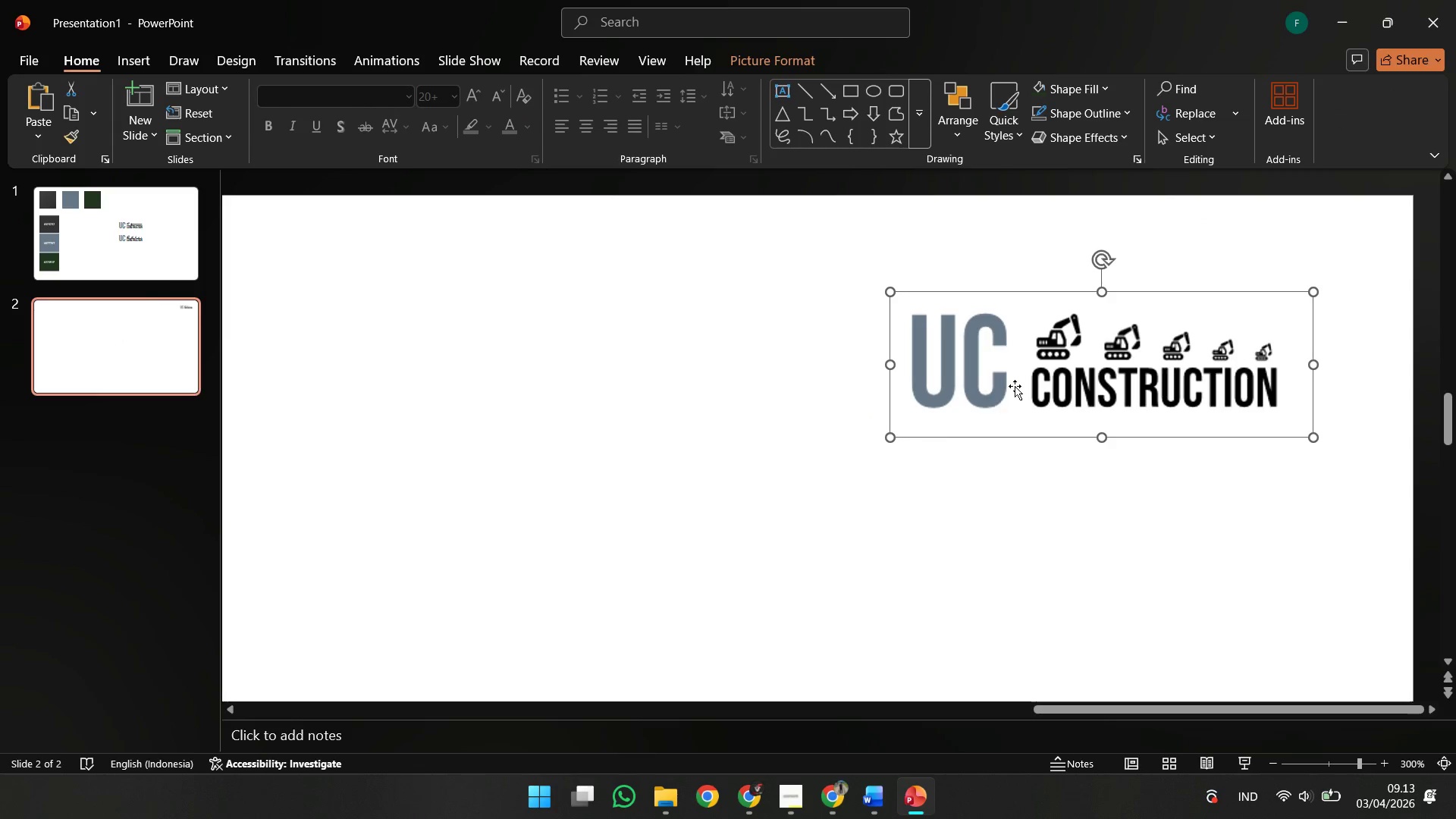 
hold_key(key=ShiftLeft, duration=0.64)
left_click_drag(start_coordinate=[1015, 386], to_coordinate=[1020, 375])
 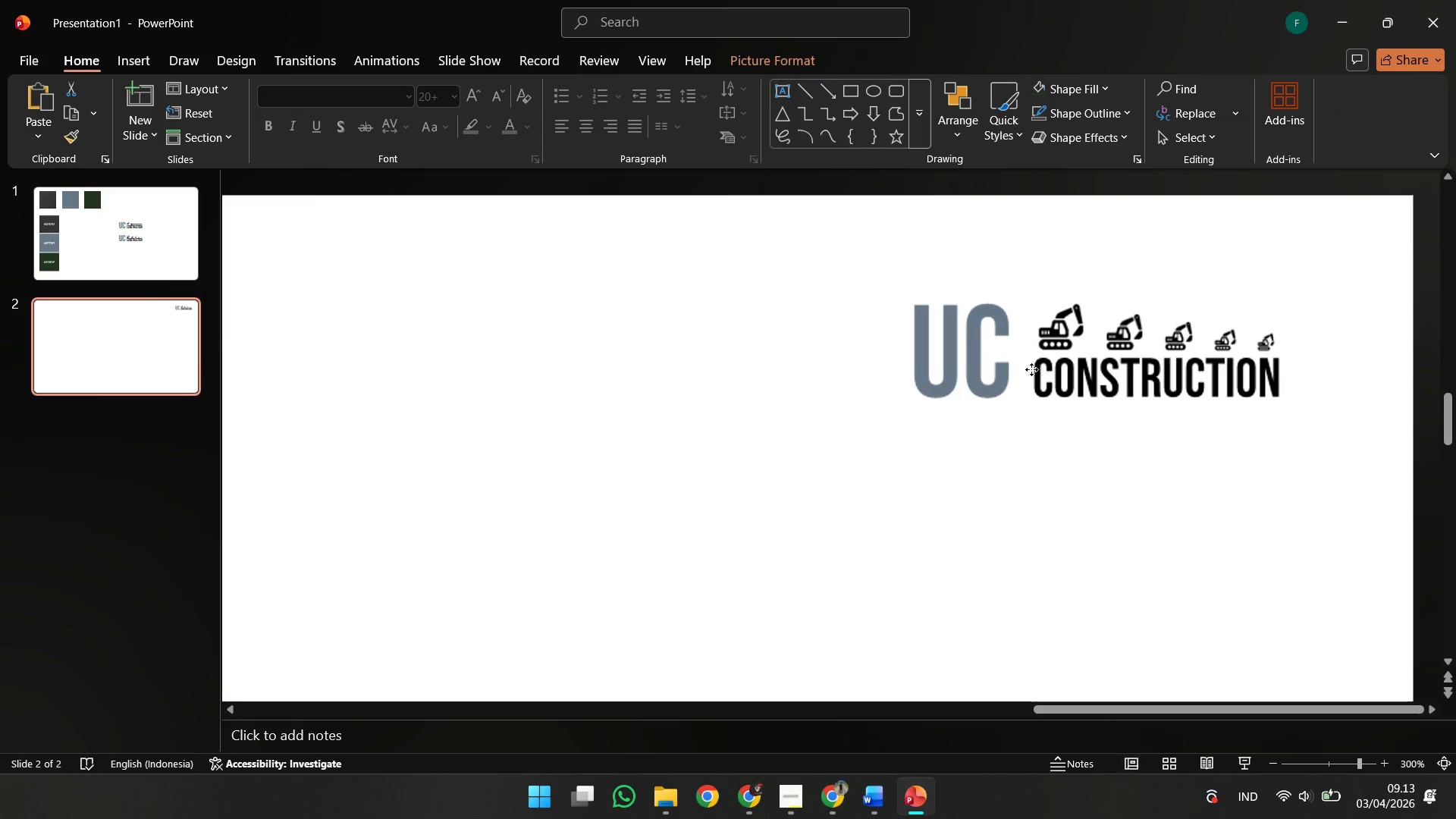 
left_click_drag(start_coordinate=[1023, 375], to_coordinate=[1045, 361])
 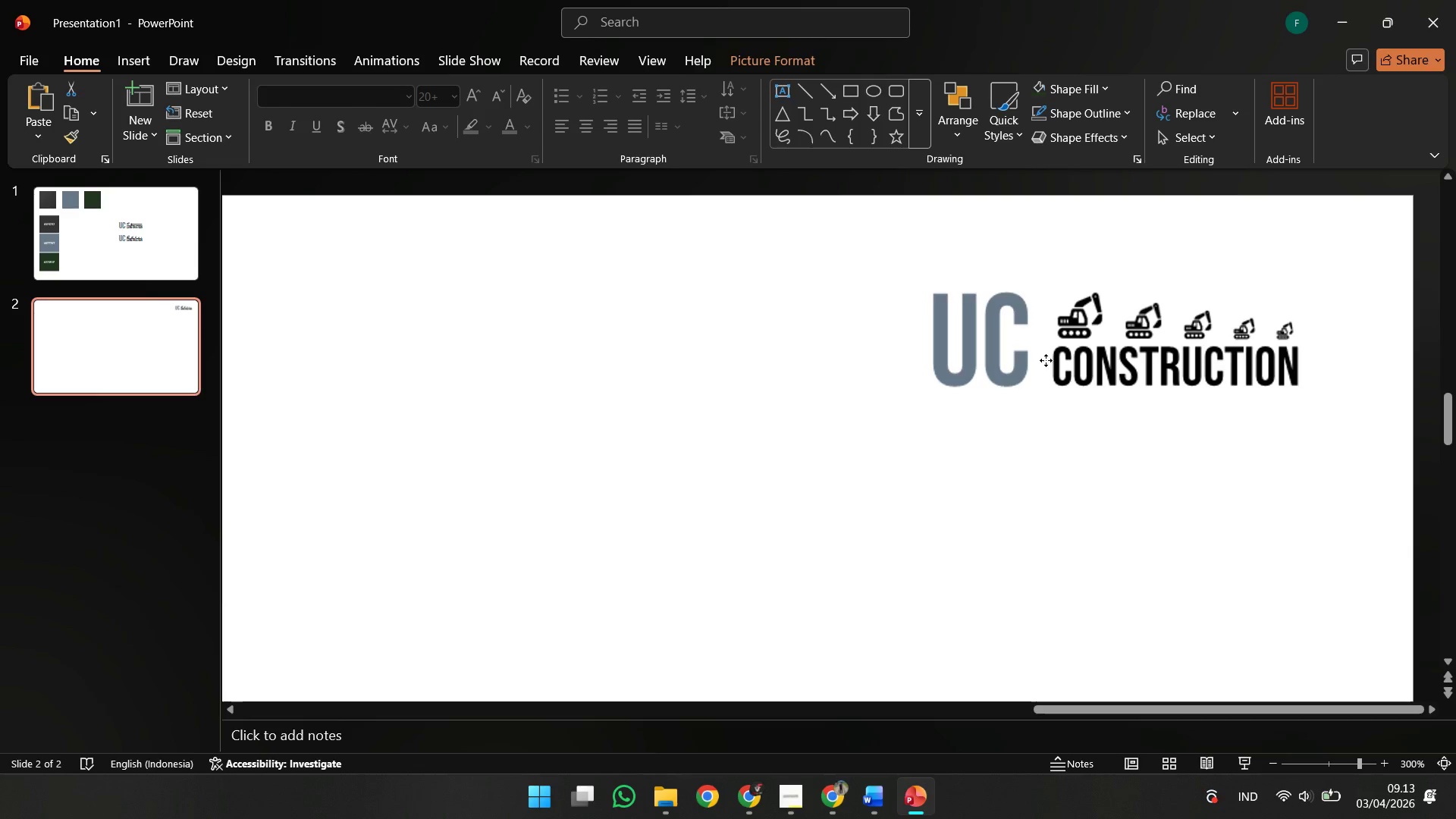 
hold_key(key=ShiftLeft, duration=0.48)
 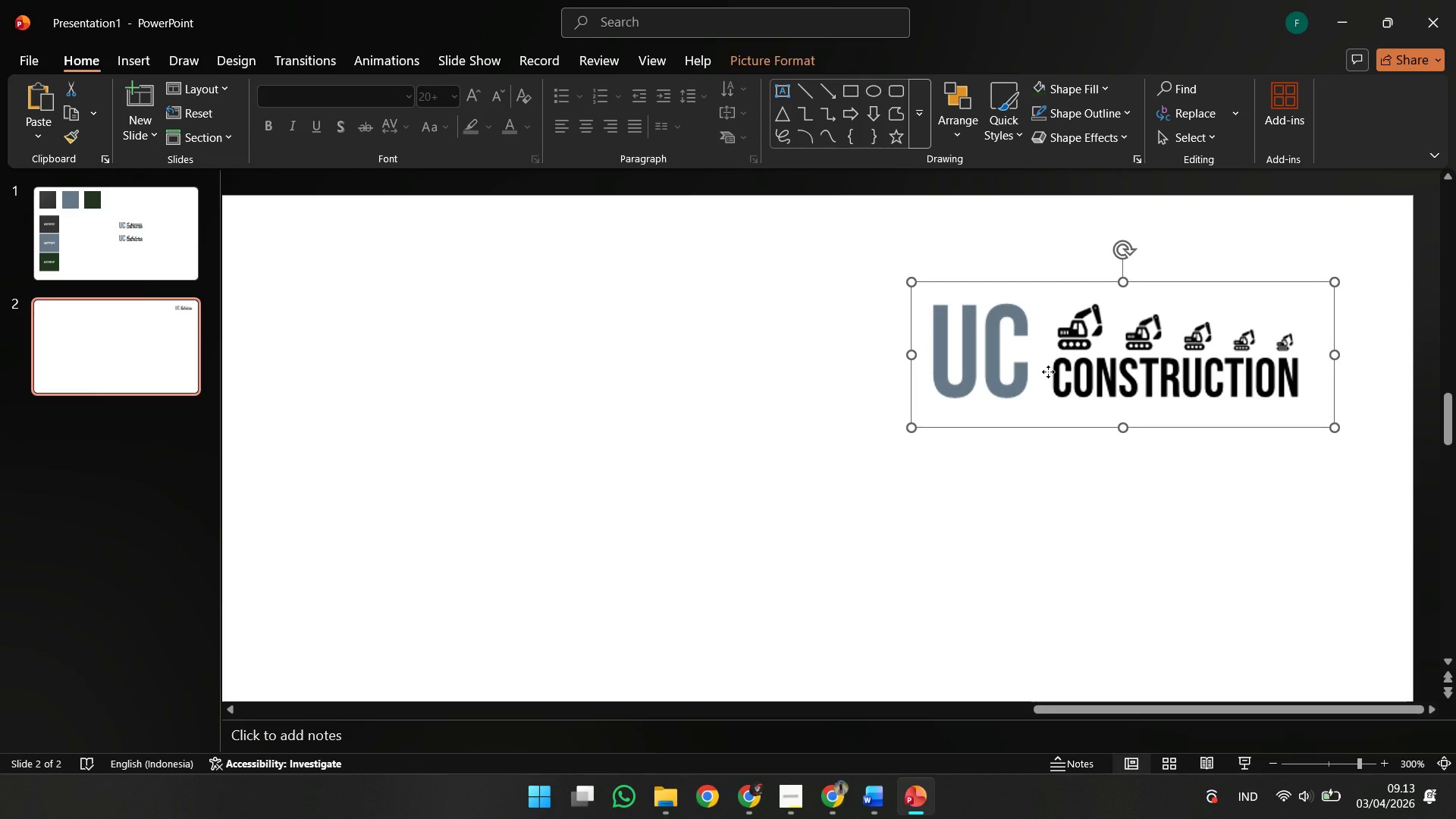 
hold_key(key=ShiftLeft, duration=0.48)
left_click_drag(start_coordinate=[1047, 372], to_coordinate=[1046, 360])
 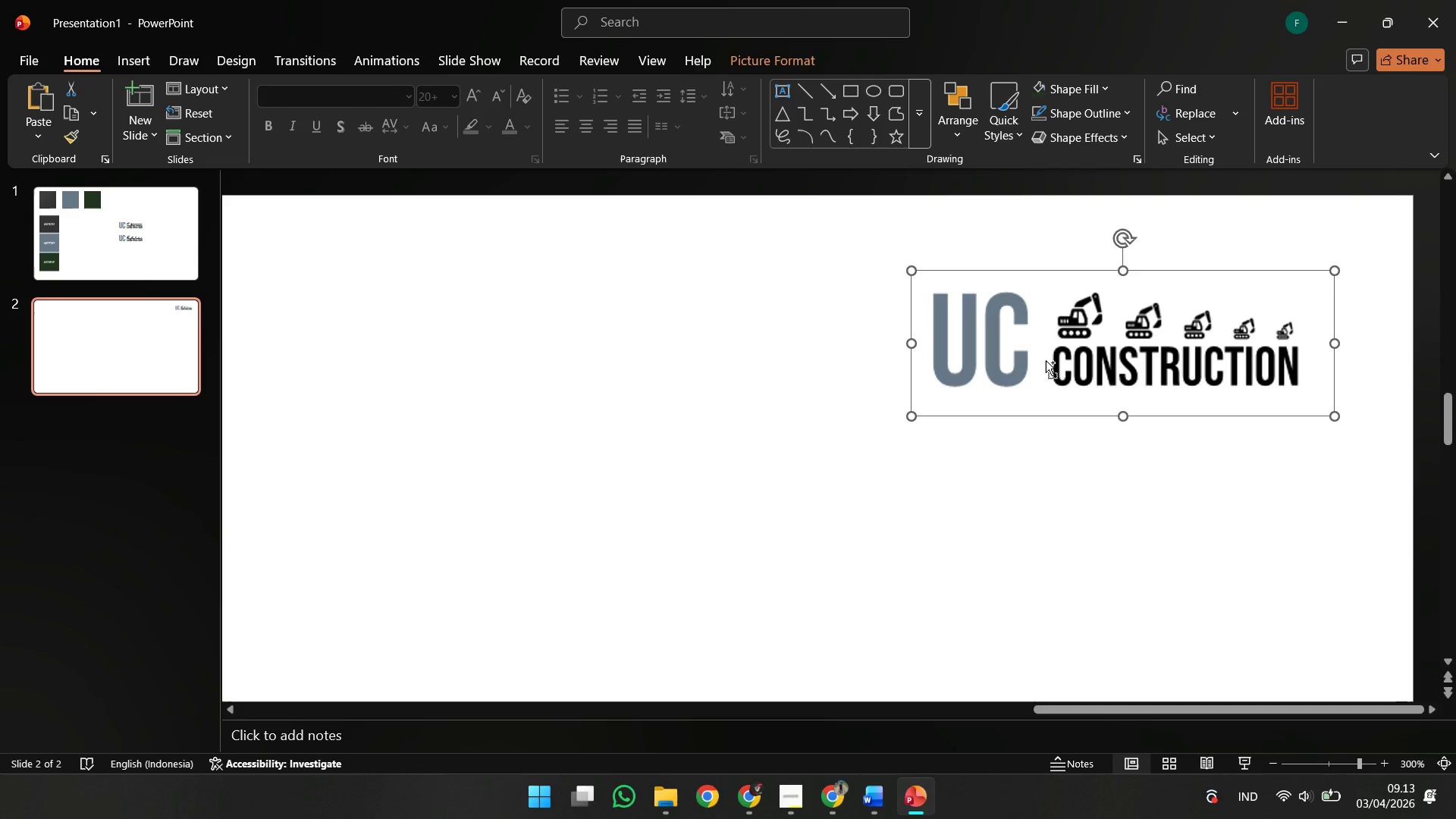 
hold_key(key=ControlLeft, duration=0.77)
 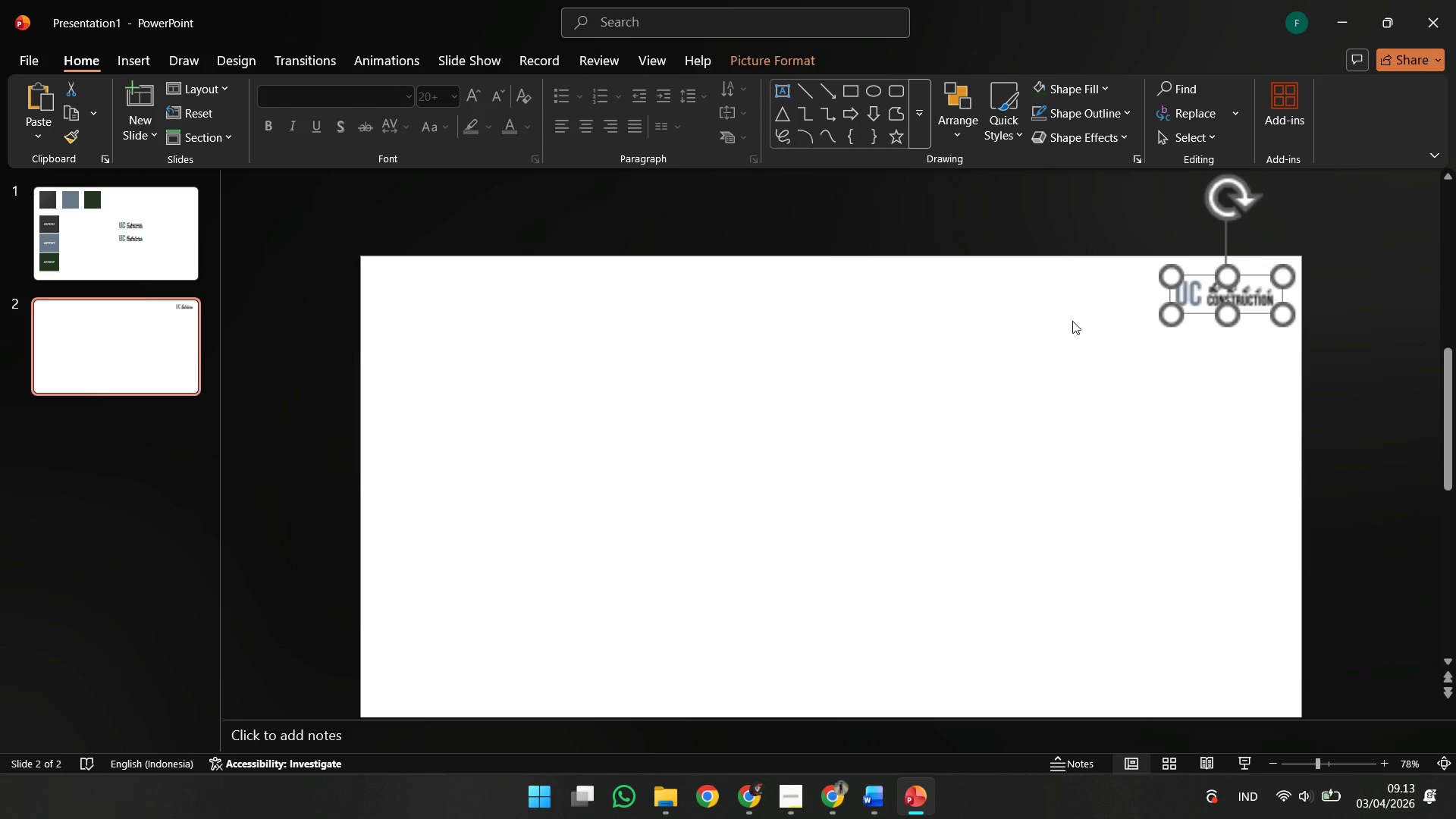 
hold_key(key=ControlLeft, duration=0.47)
 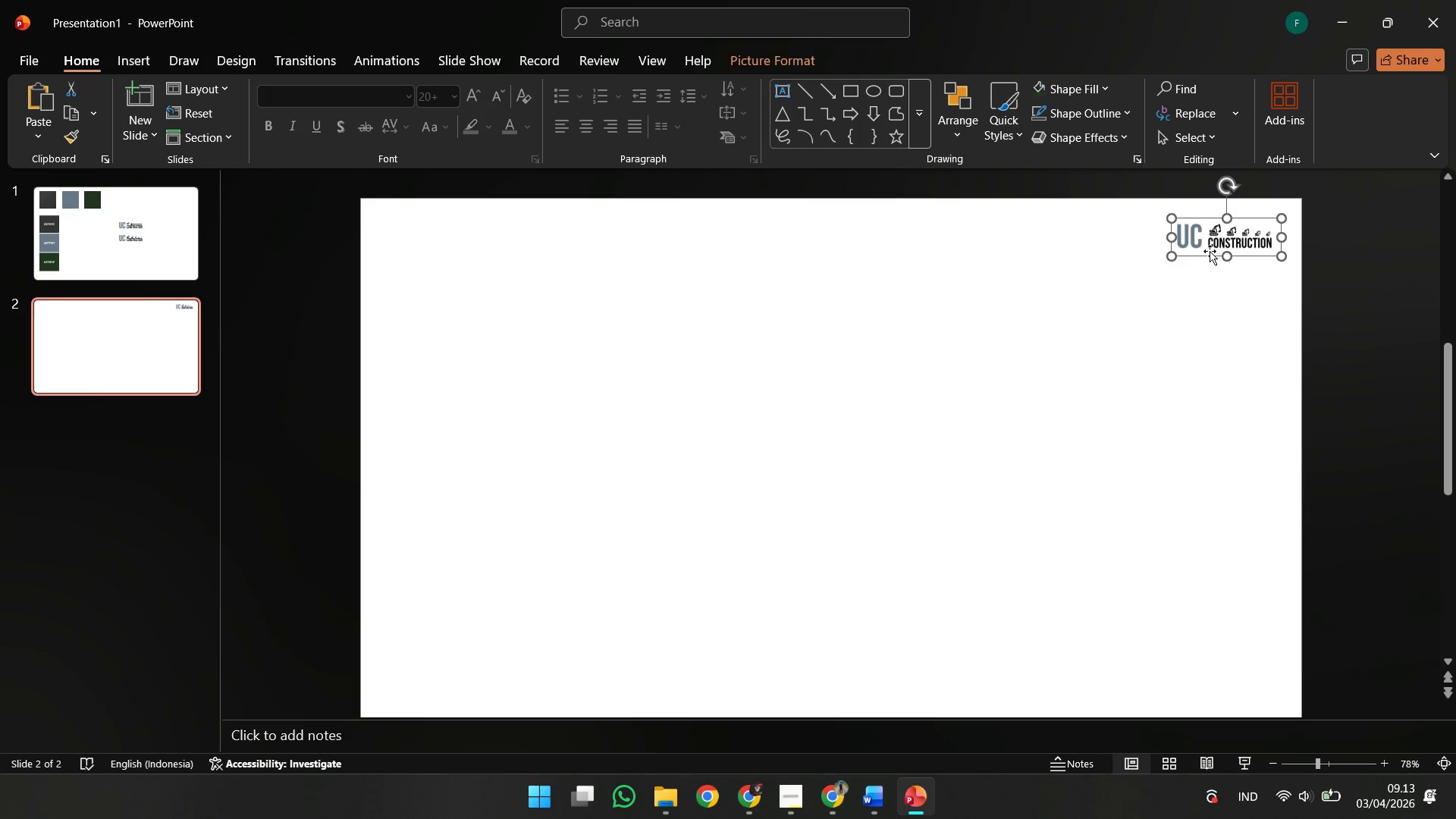 
scroll: coordinate [1059, 349], scroll_direction: down, amount: 9.0
 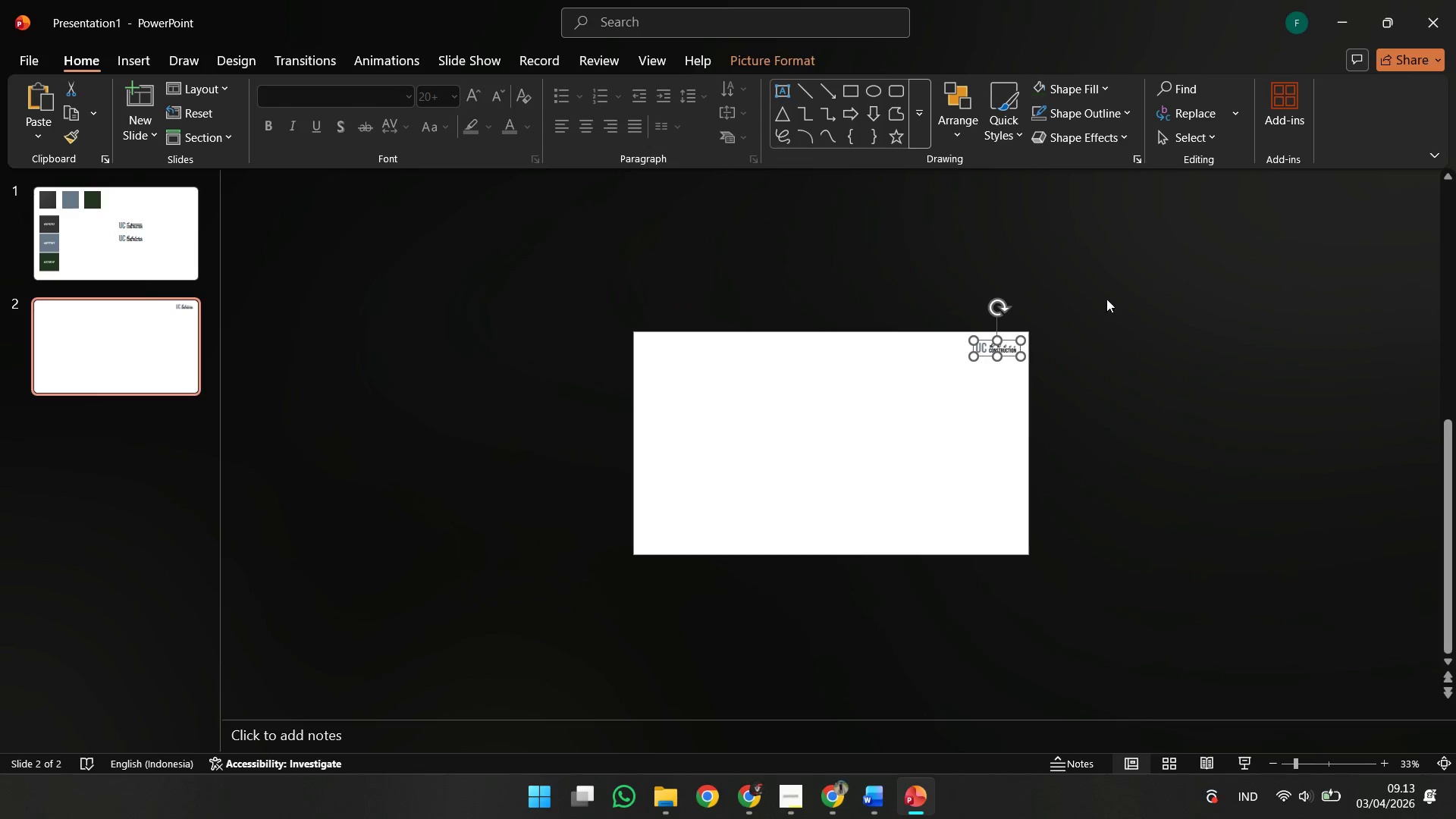 
hold_key(key=ShiftLeft, duration=1.62)
 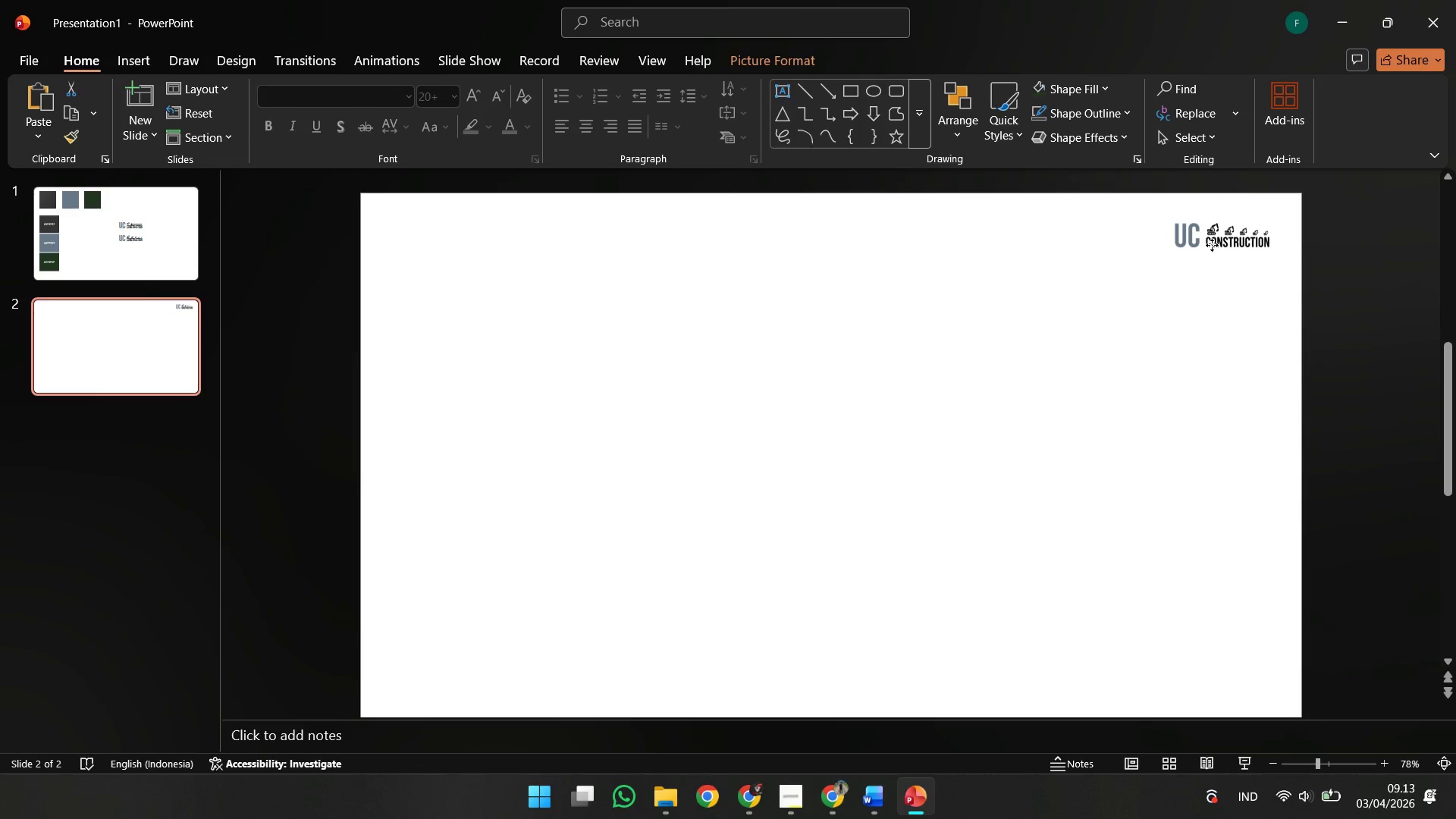 
scroll: coordinate [1072, 321], scroll_direction: up, amount: 4.0
 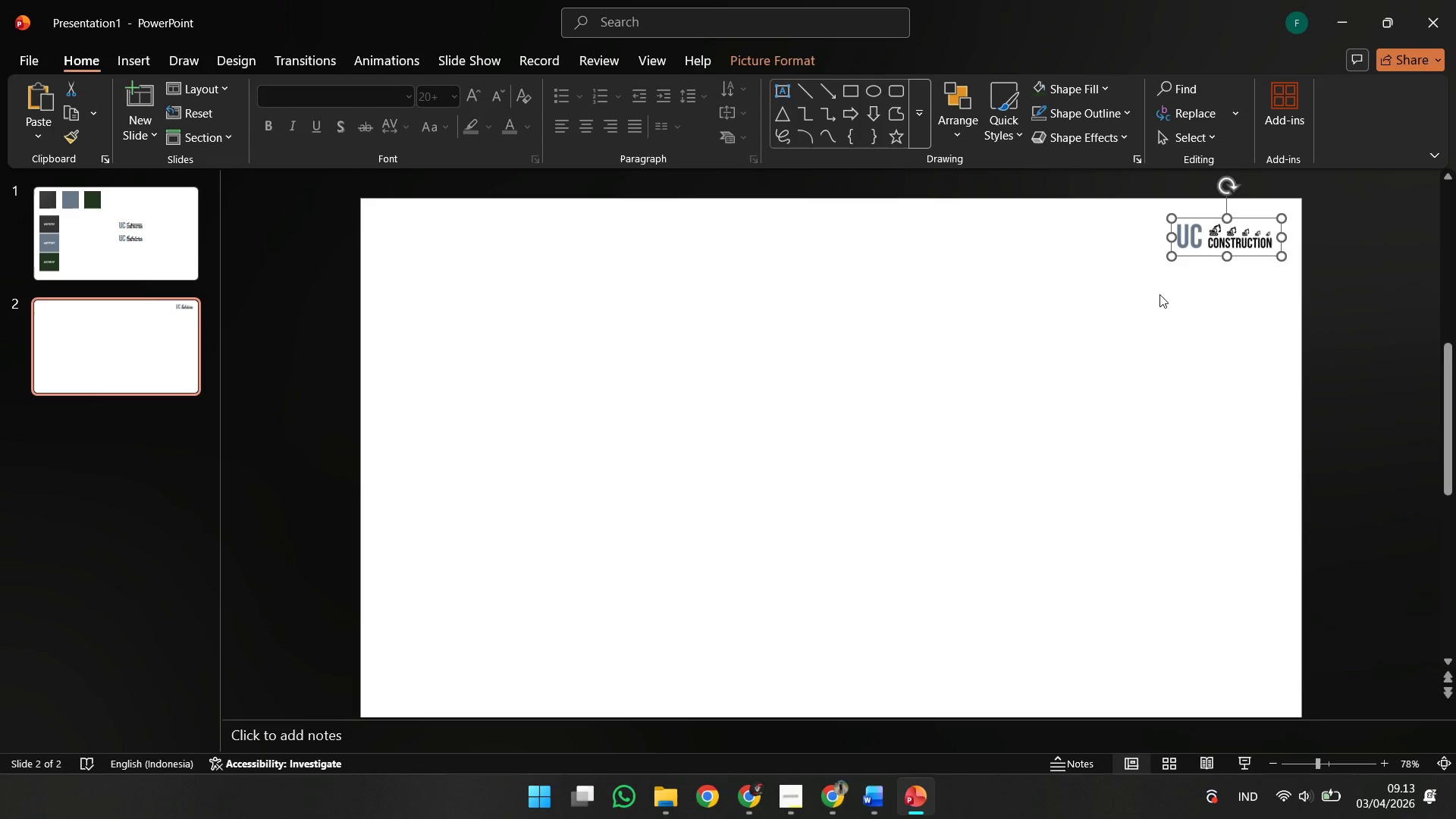 
left_click_drag(start_coordinate=[1208, 243], to_coordinate=[1207, 247])
 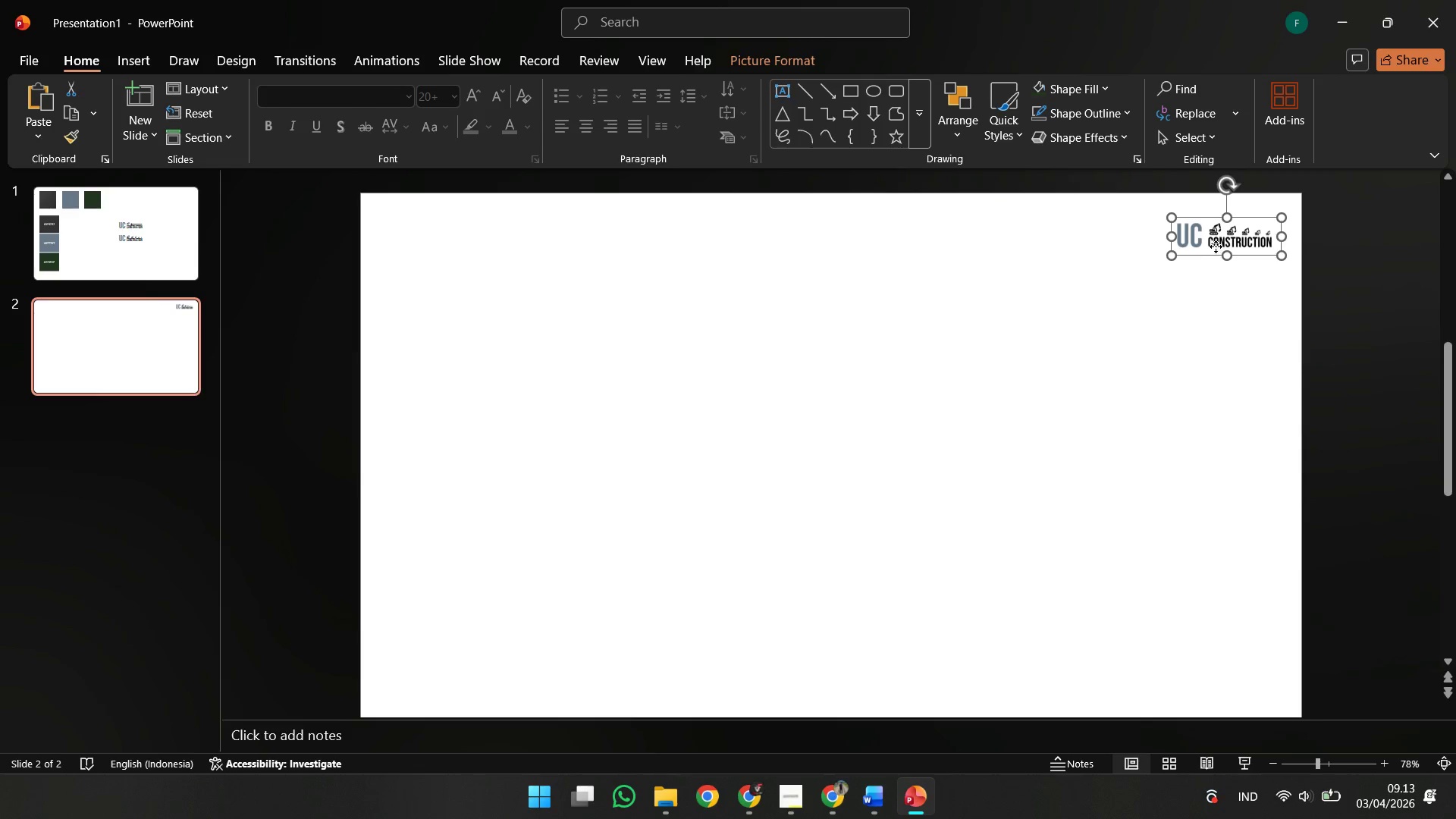 
hold_key(key=ShiftLeft, duration=2.27)
 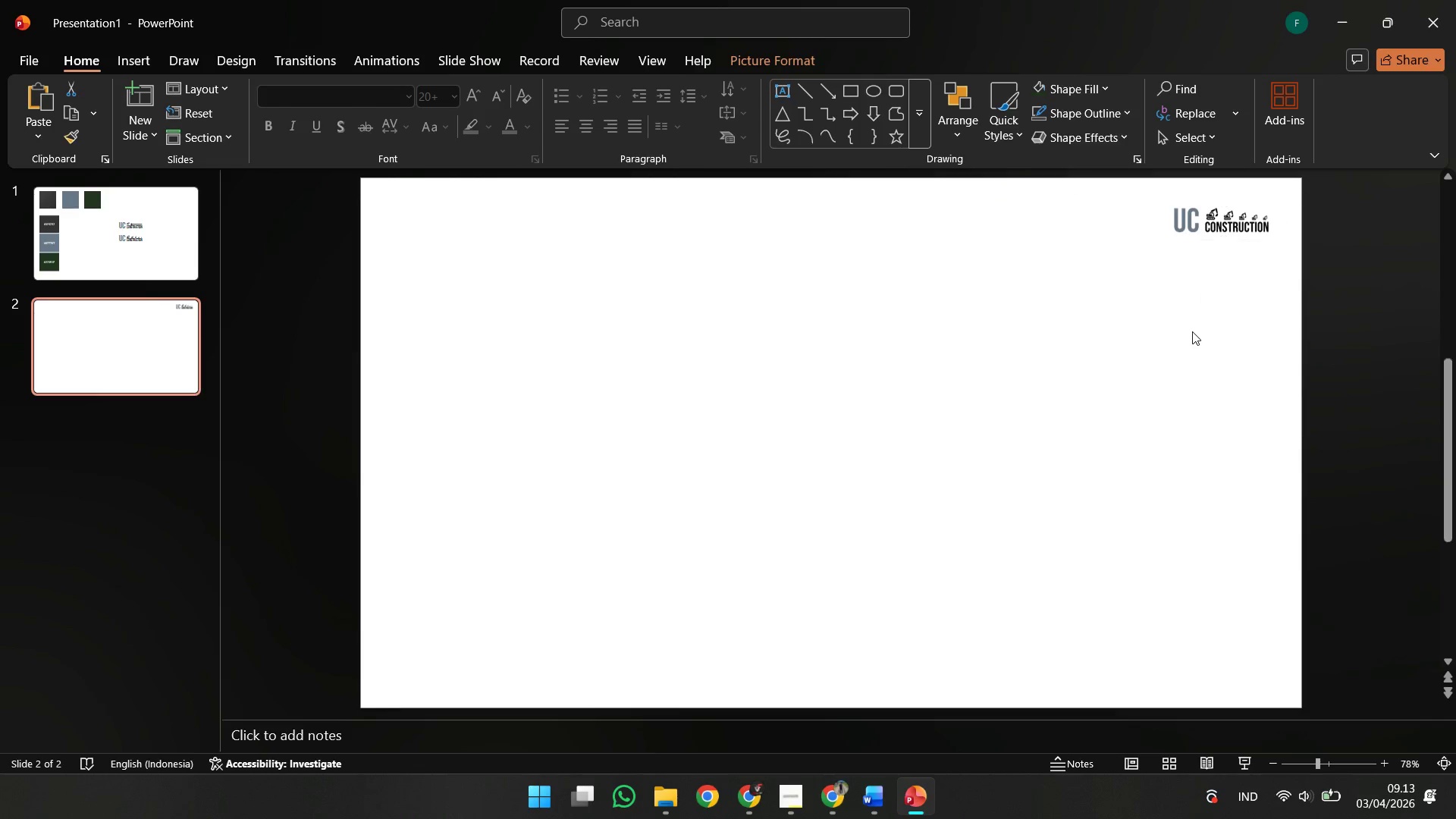 
left_click([1192, 331])
 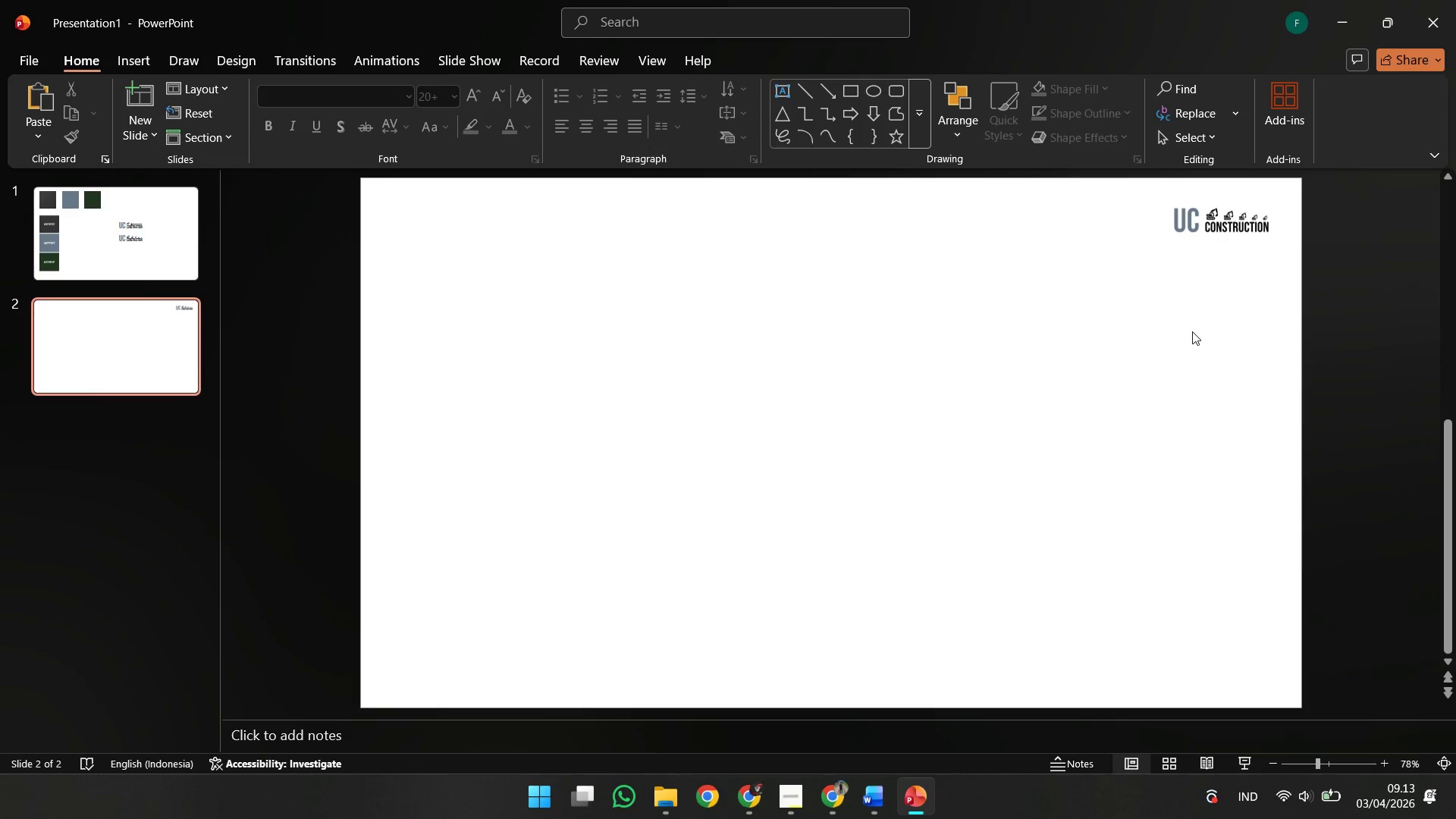 
hold_key(key=ControlLeft, duration=0.39)
scroll: coordinate [1191, 332], scroll_direction: down, amount: 1.0
 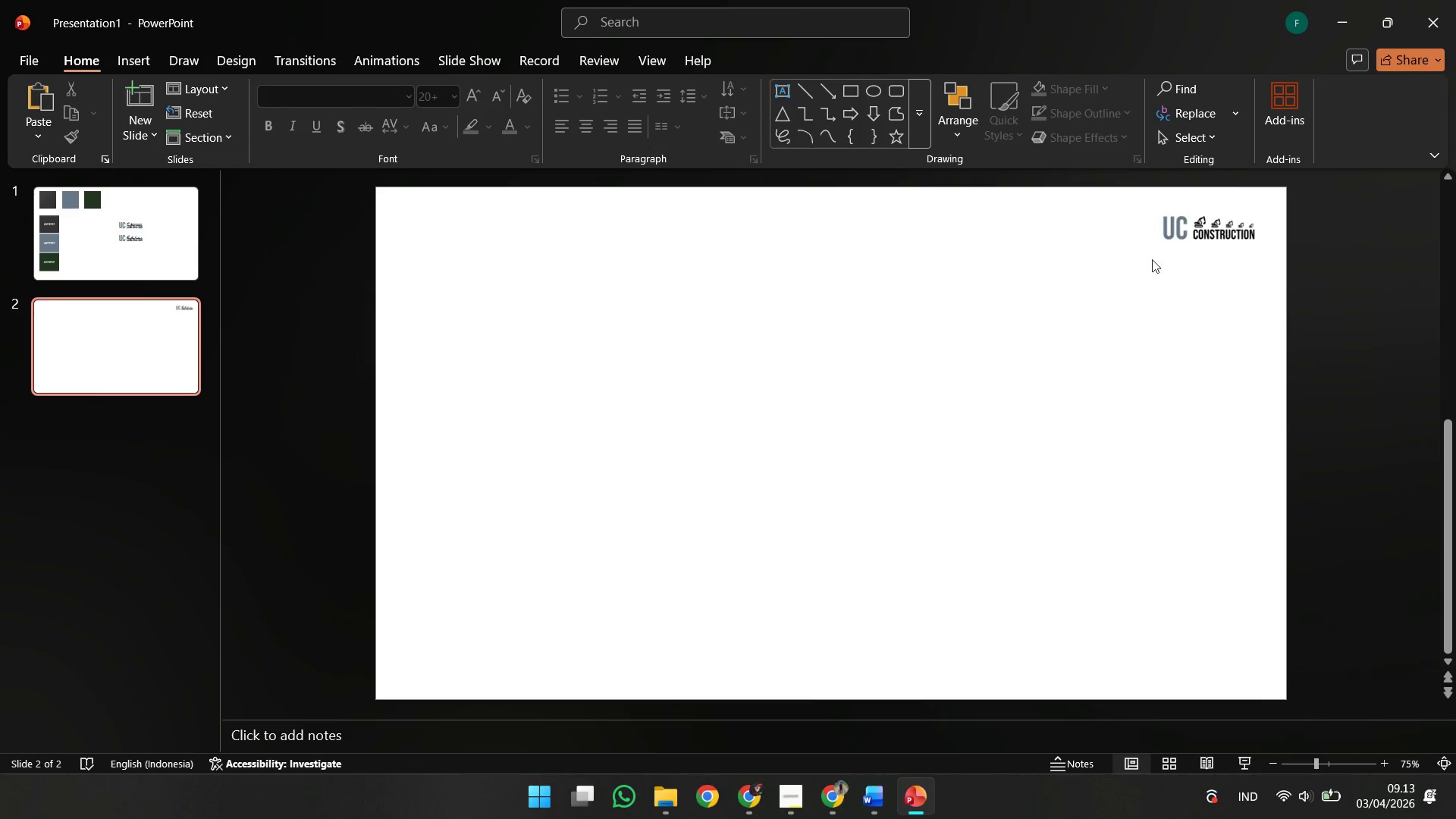 
left_click([37, 209])
 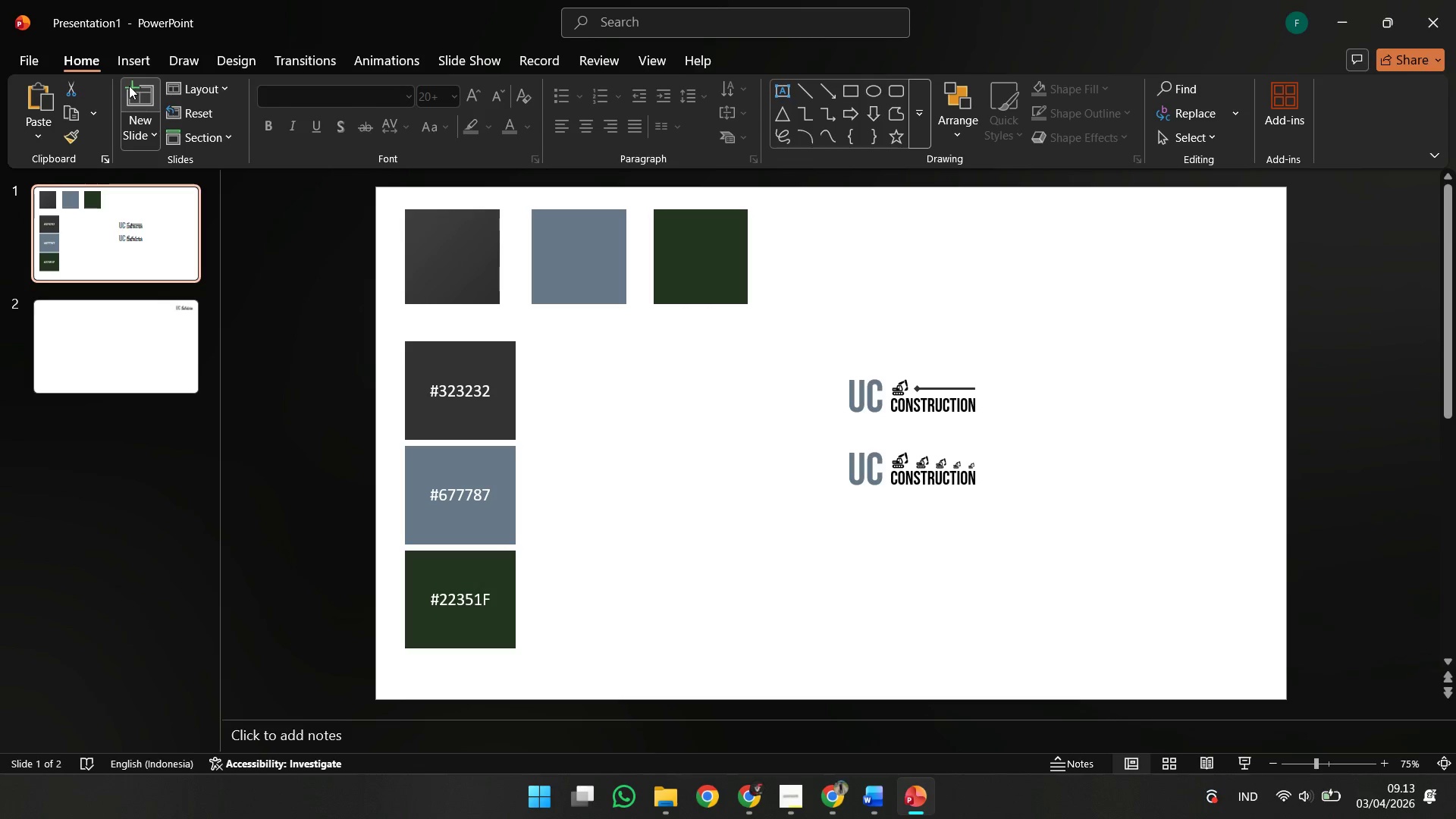 
left_click([129, 86])
 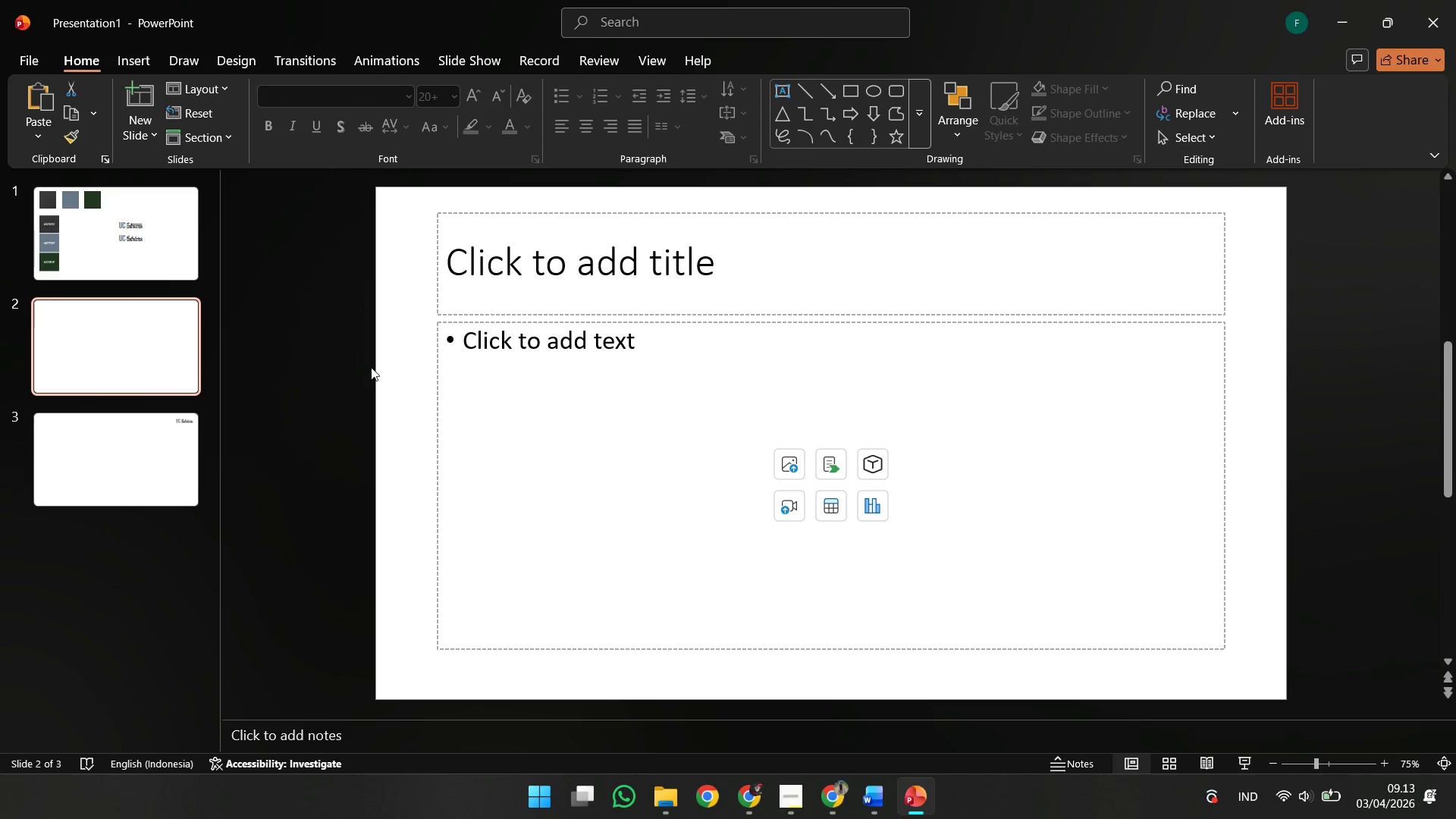 
left_click([369, 369])
 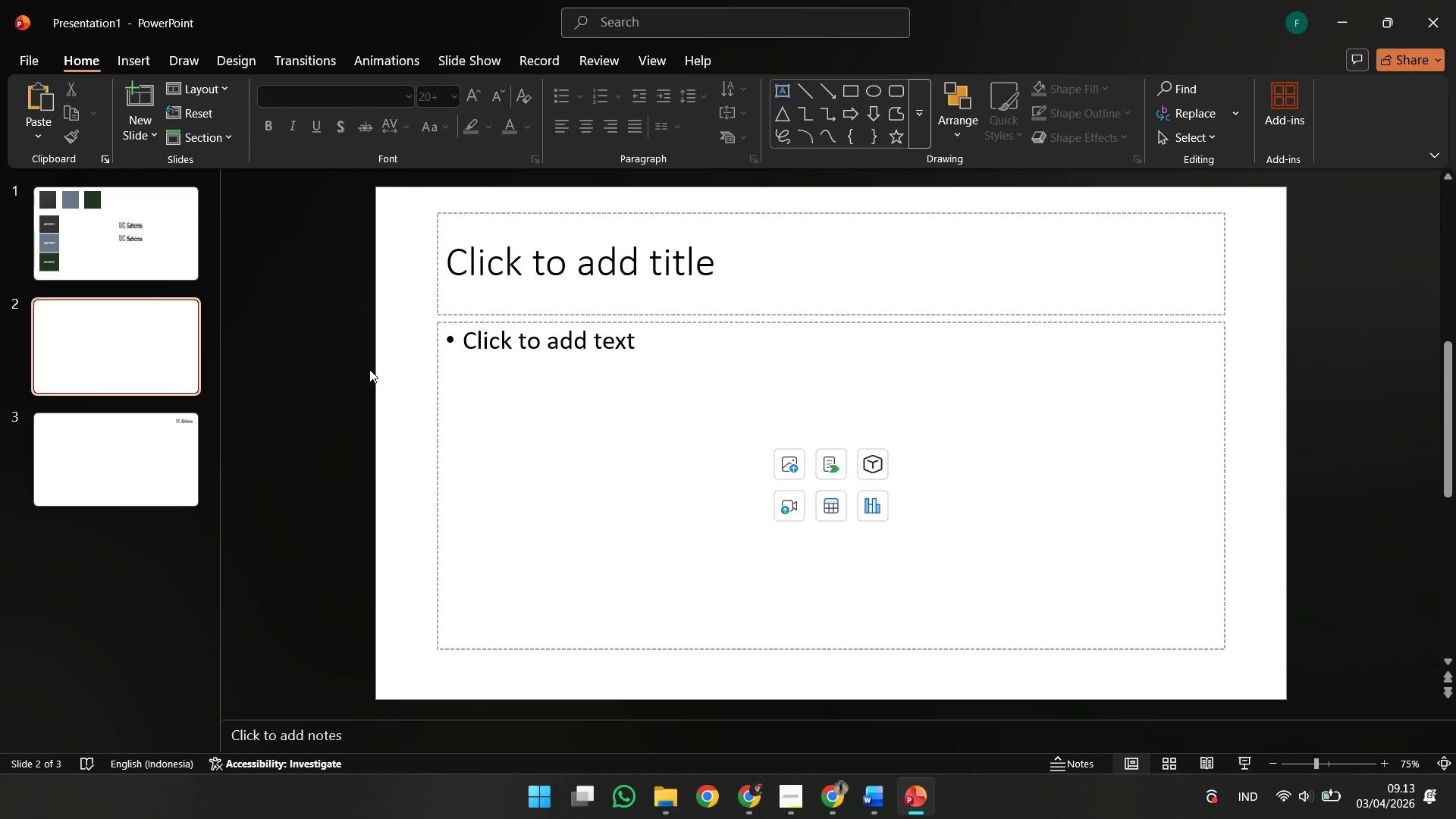 
key(Control+A)
 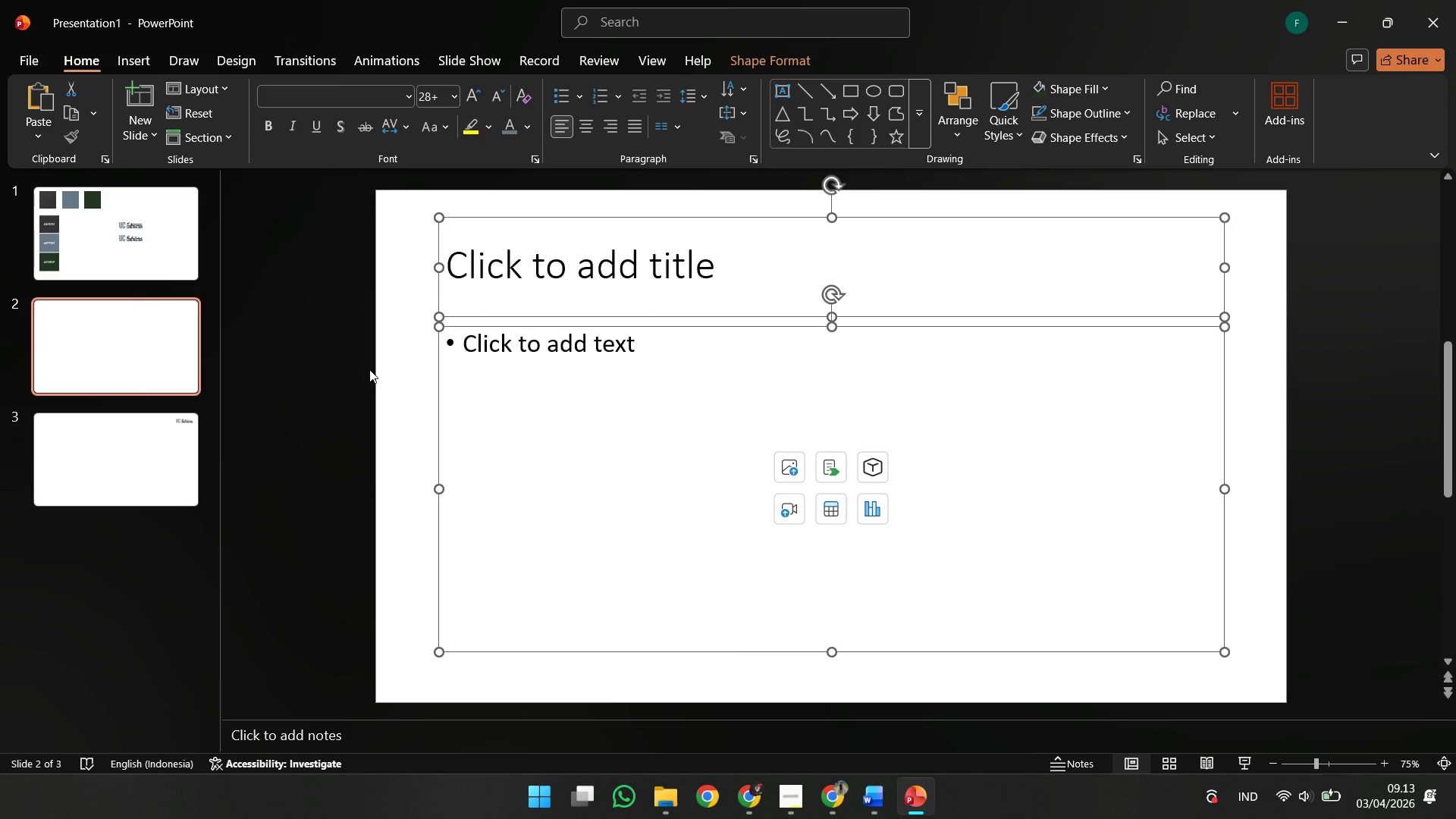 
key(Delete)
 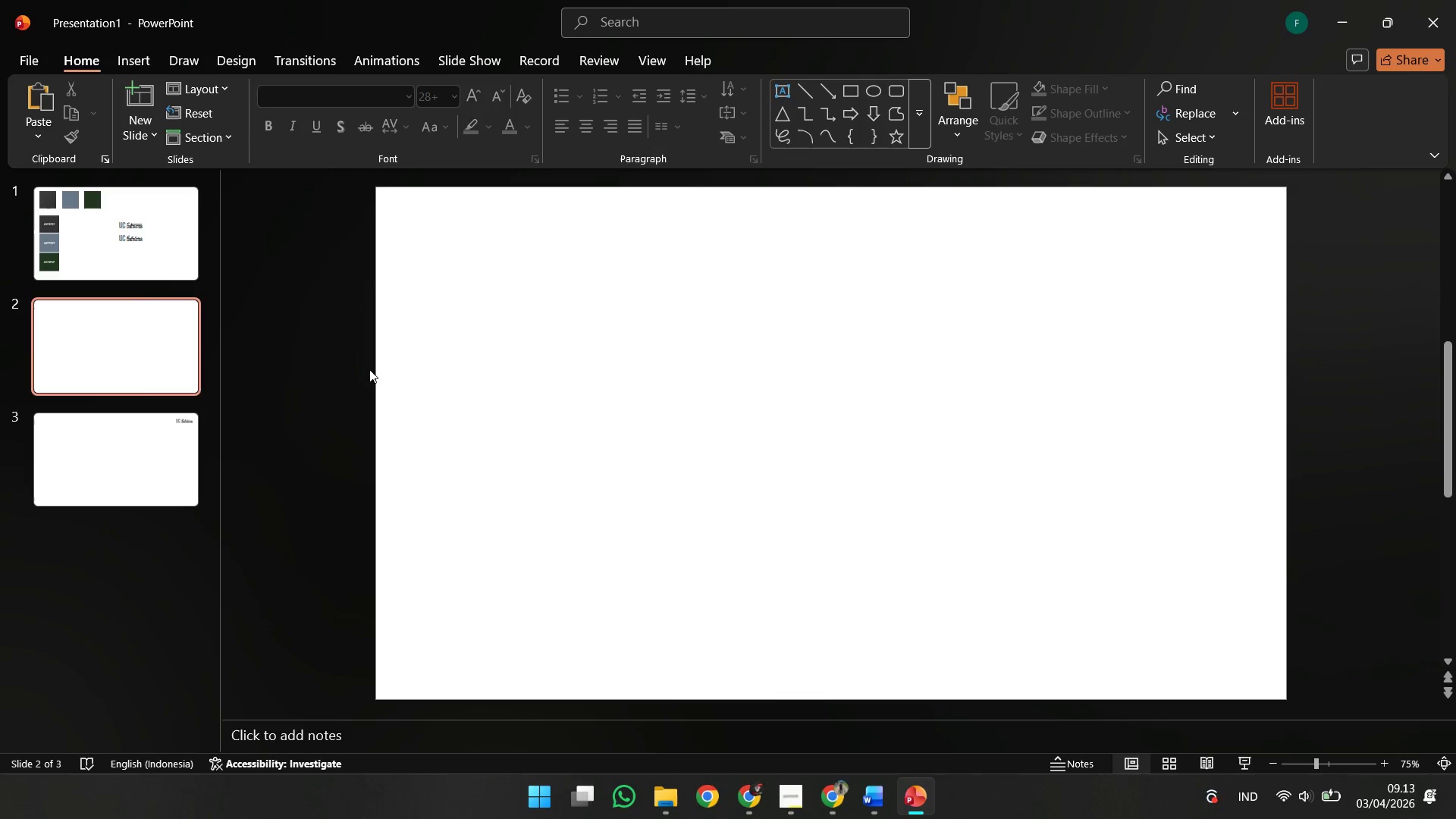 
right_click([369, 369])
 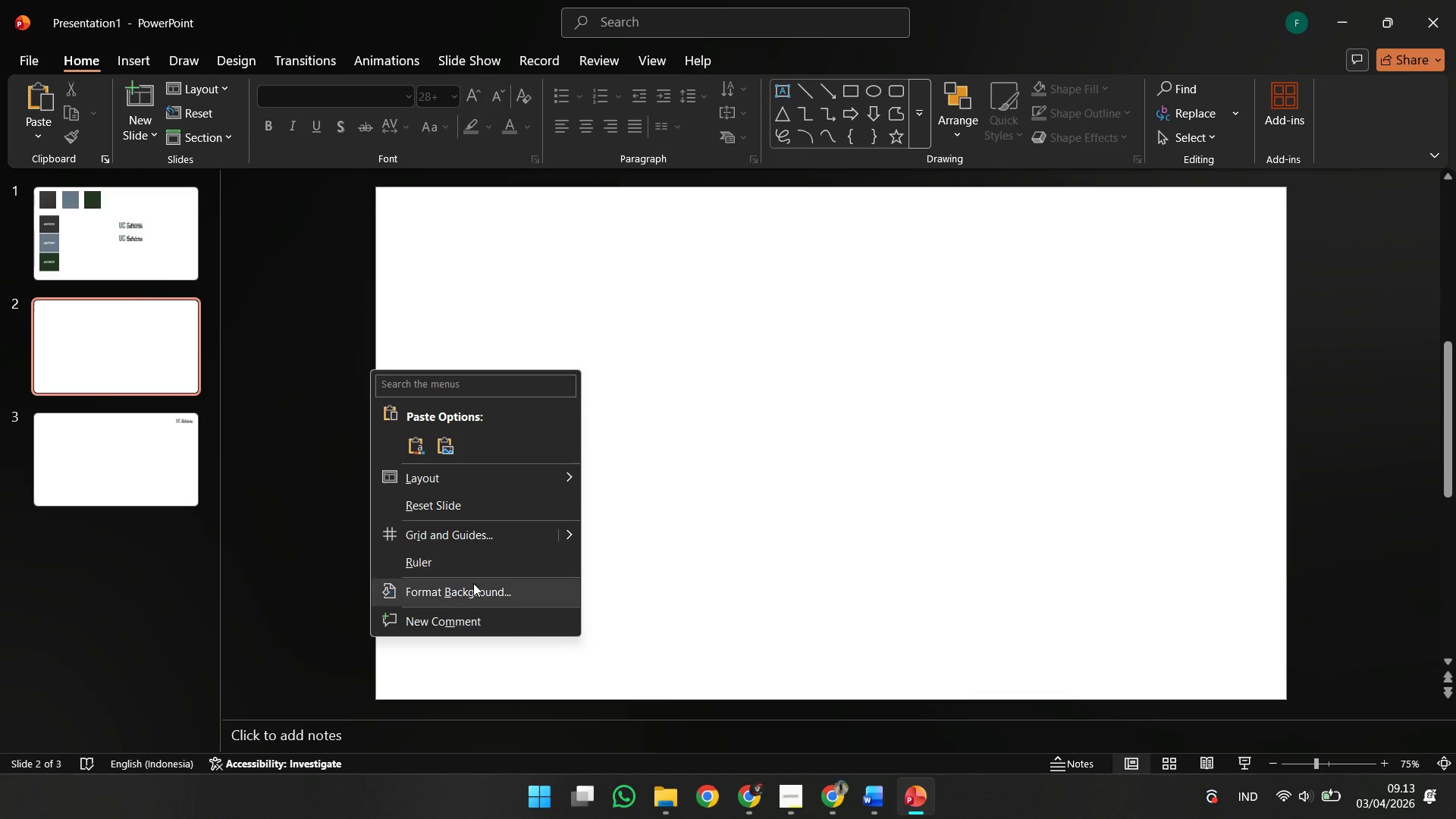 
left_click([473, 583])
 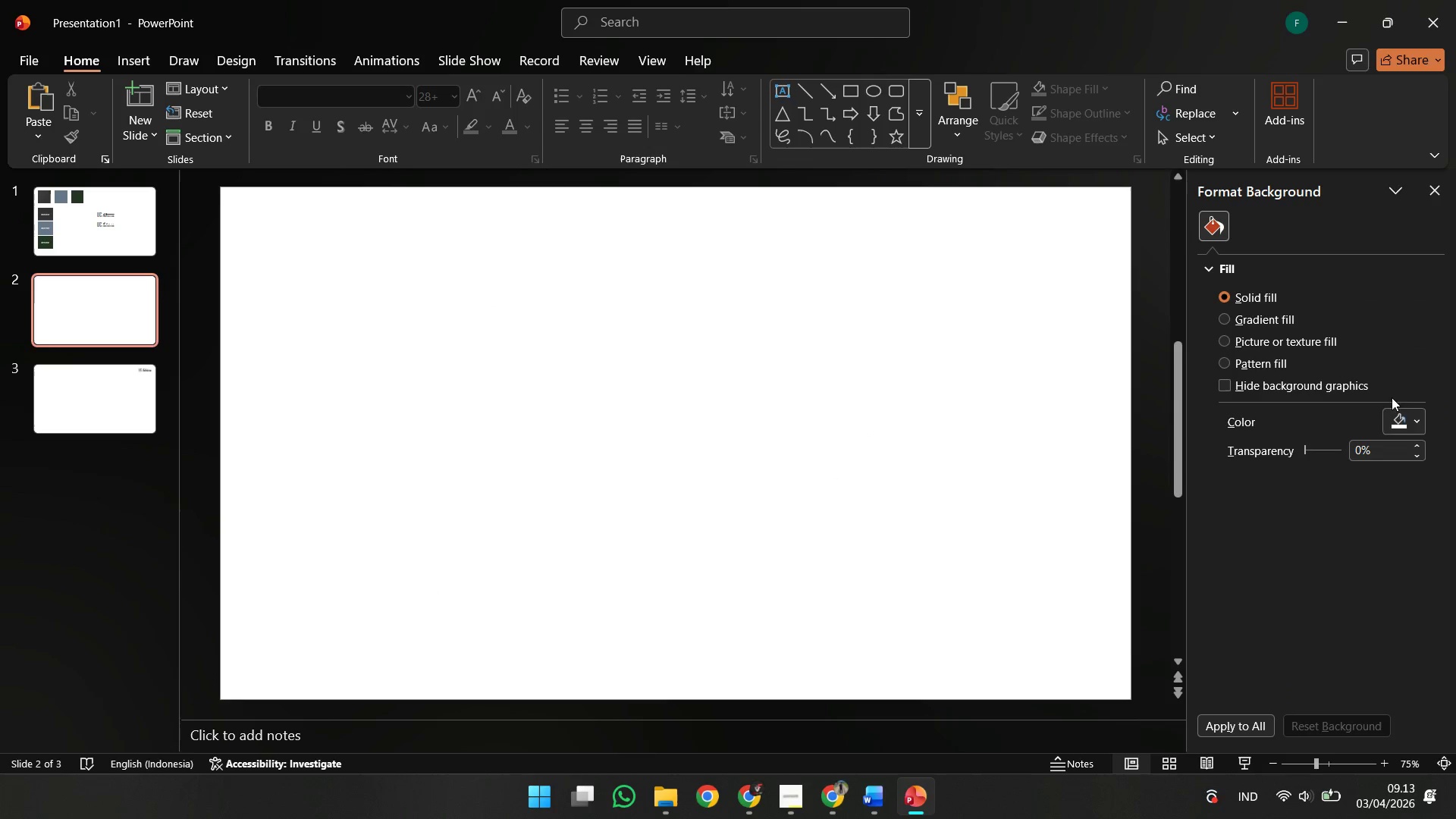 
double_click([1401, 413])
 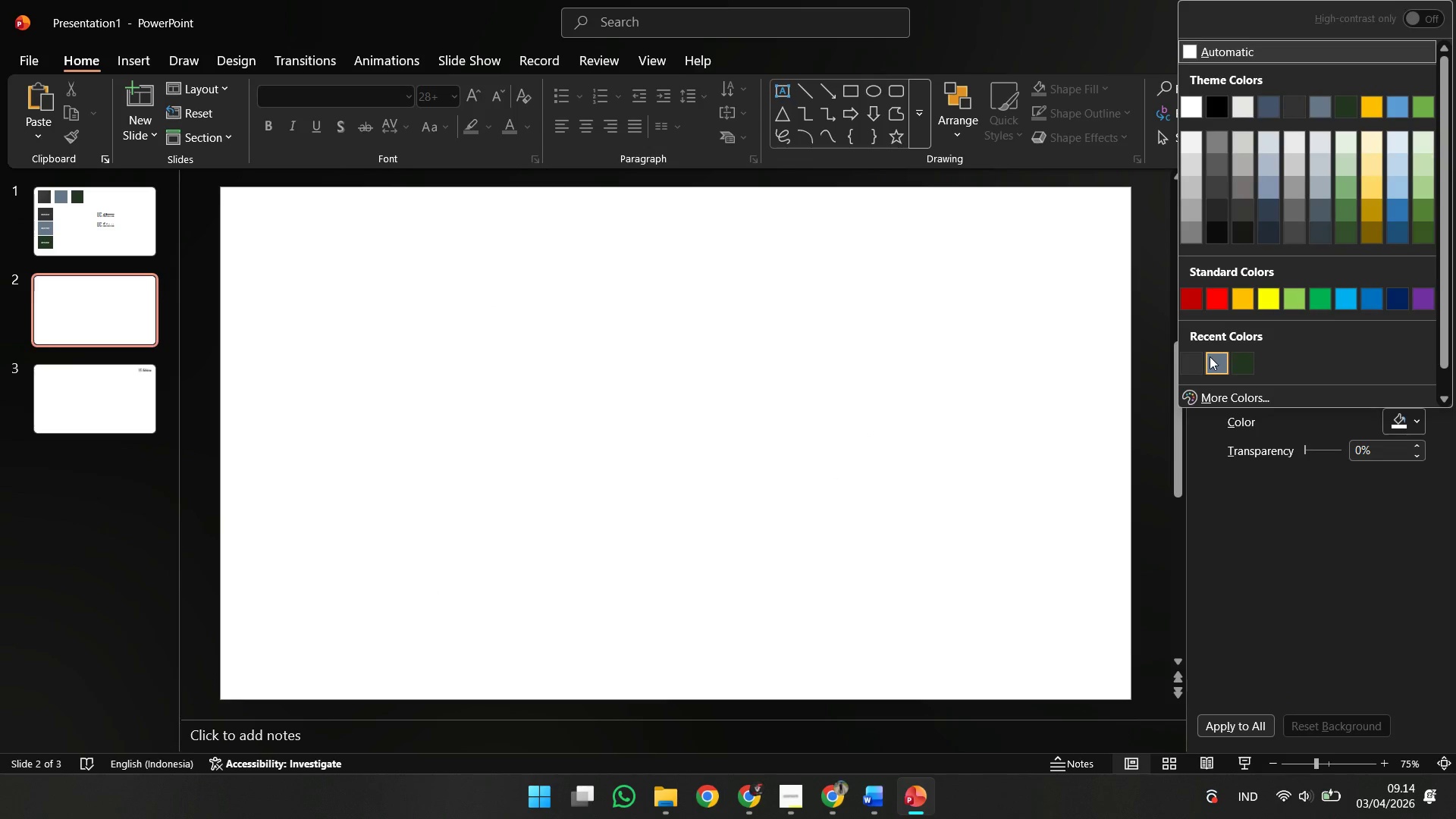 
left_click([1200, 358])
 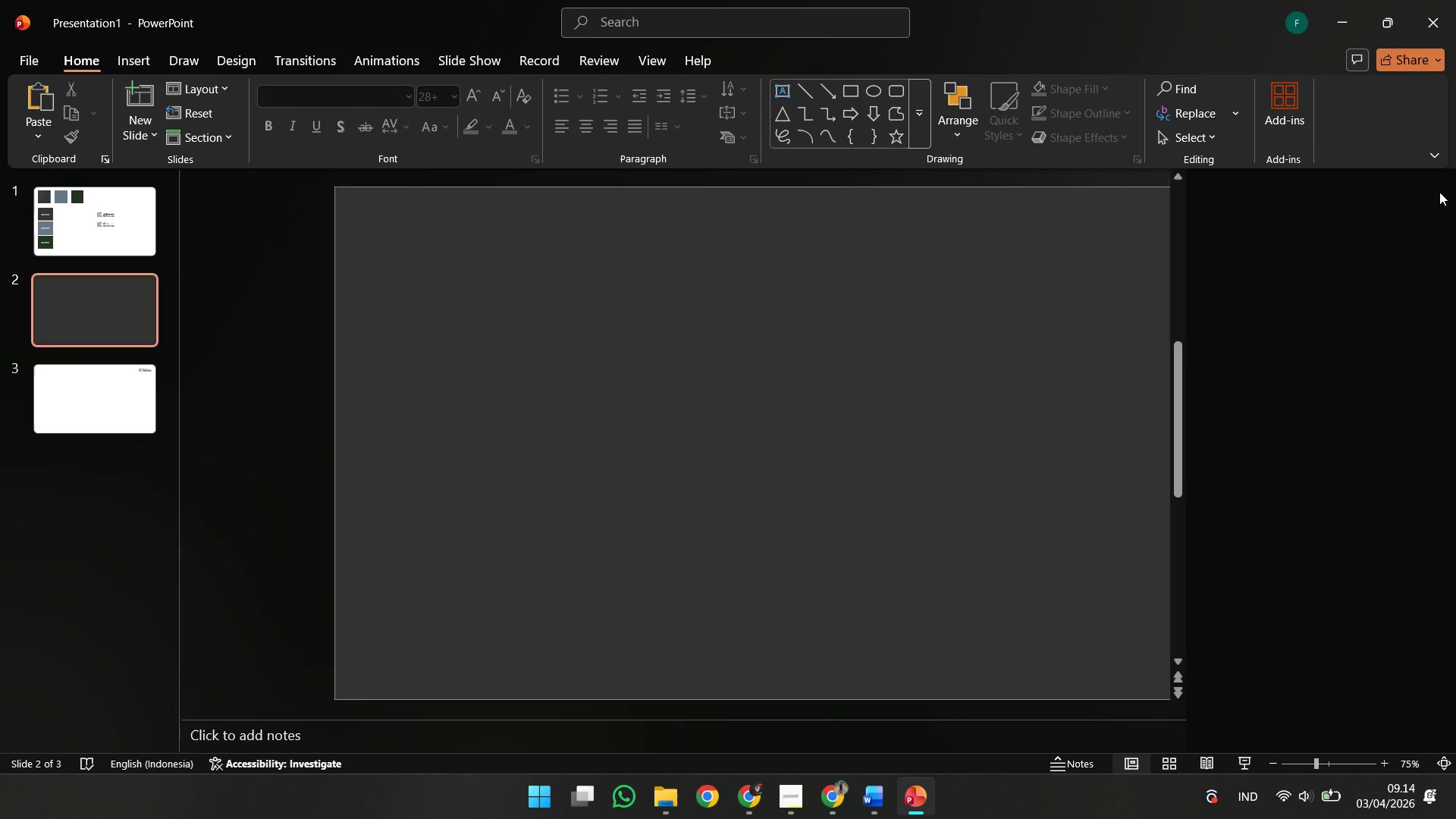 
double_click([1195, 363])
 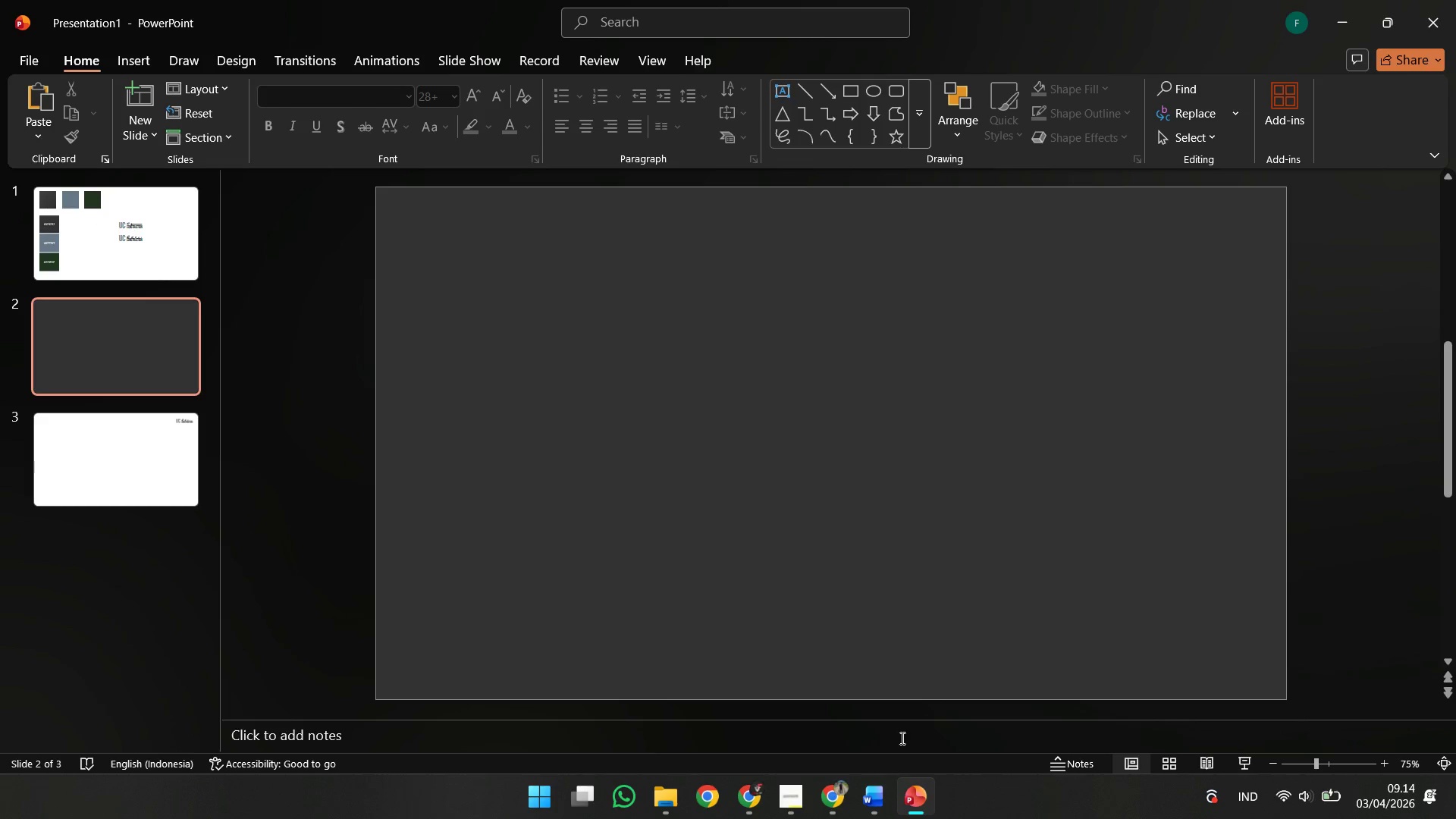 
left_click([837, 797])
 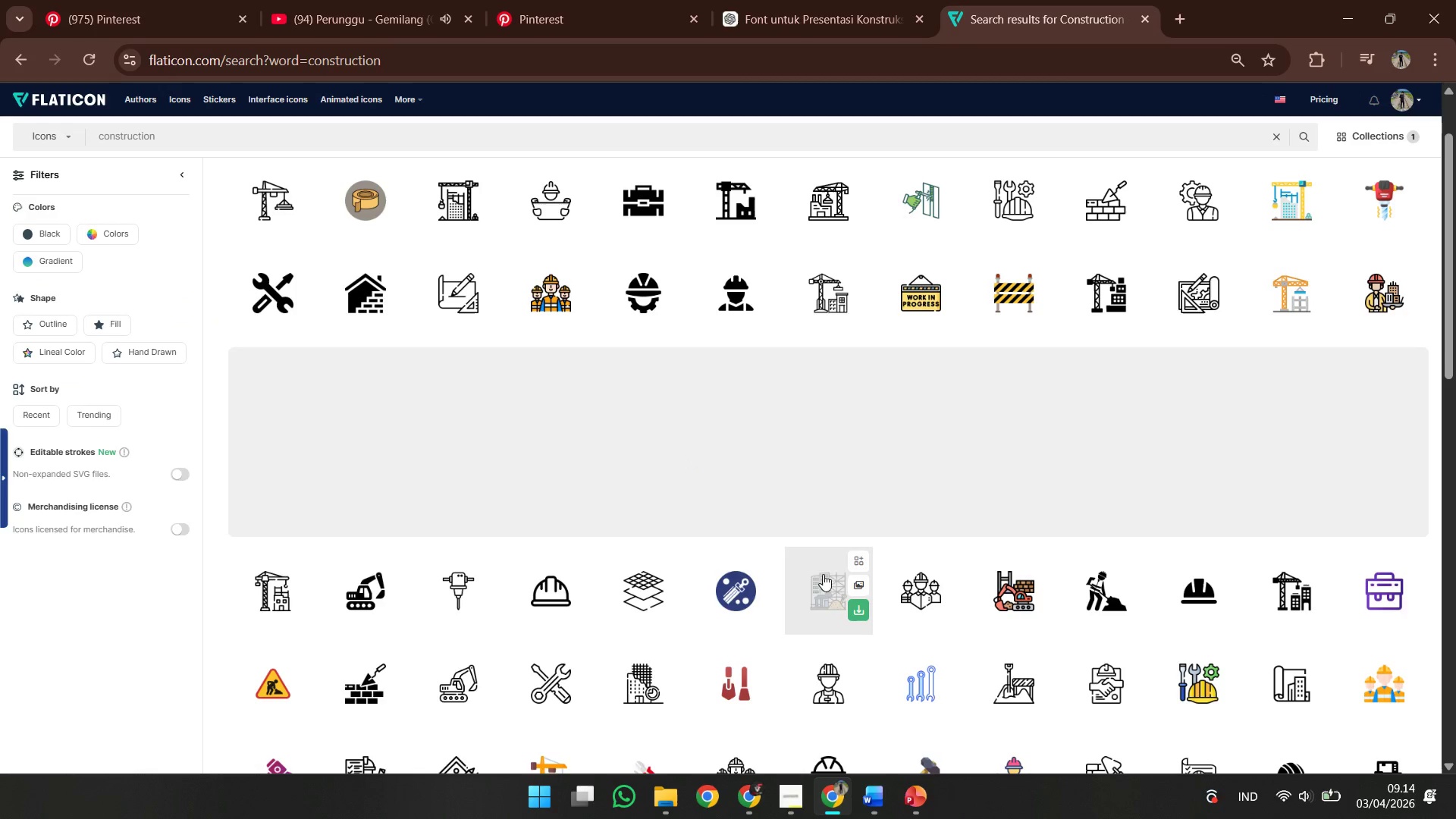 
left_click([541, 0])
 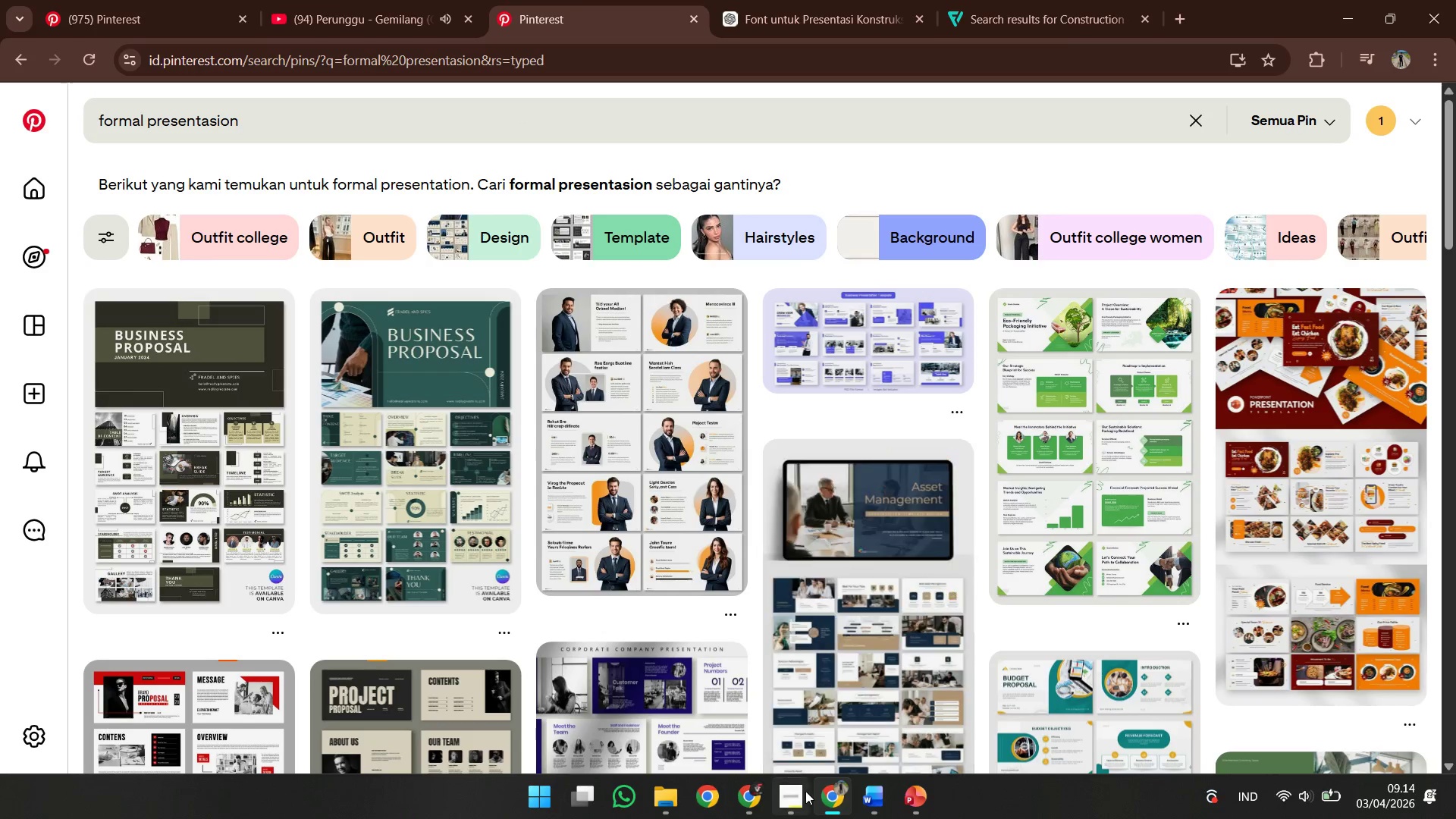 
left_click([805, 792])